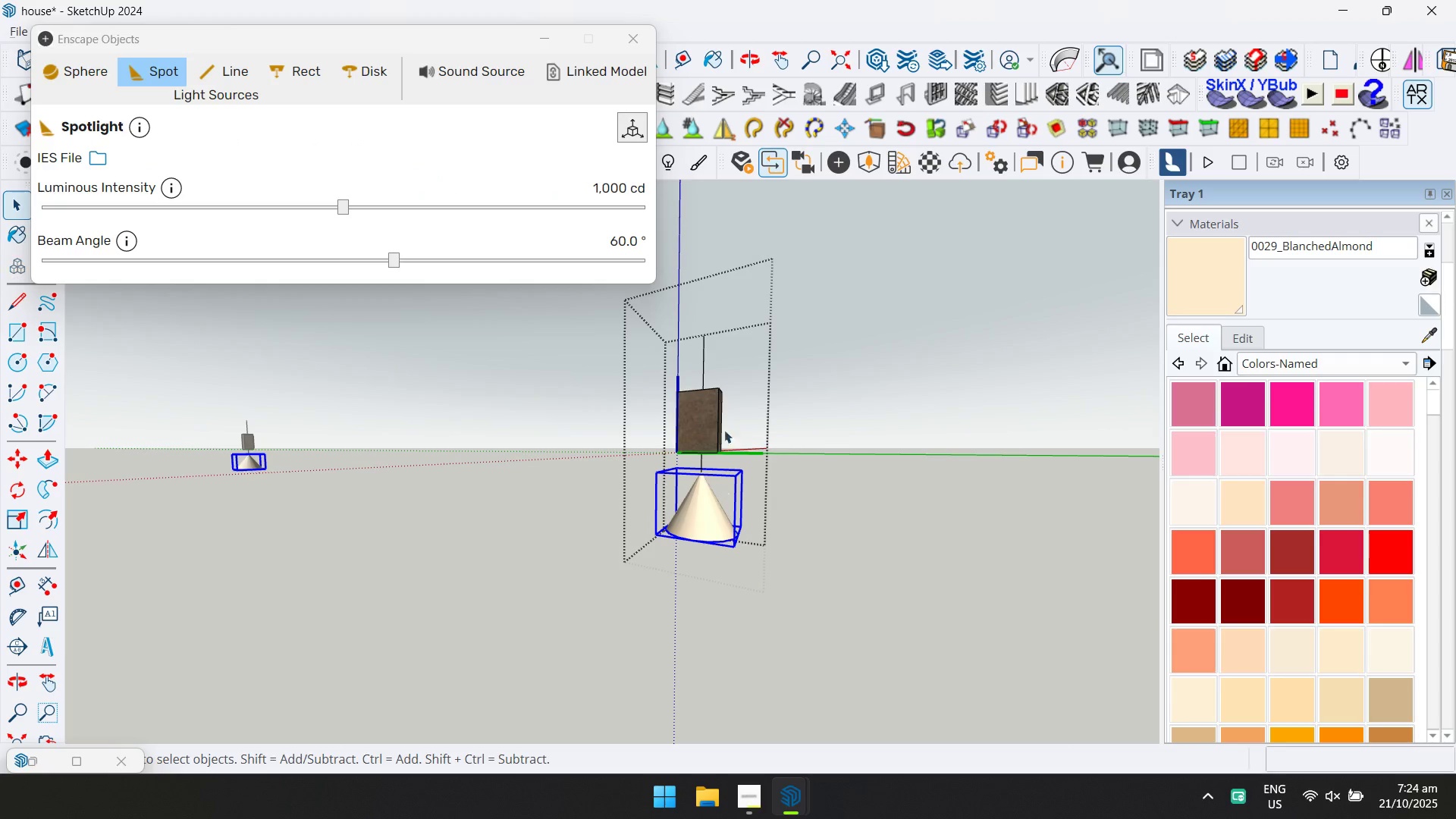 
key(Q)
 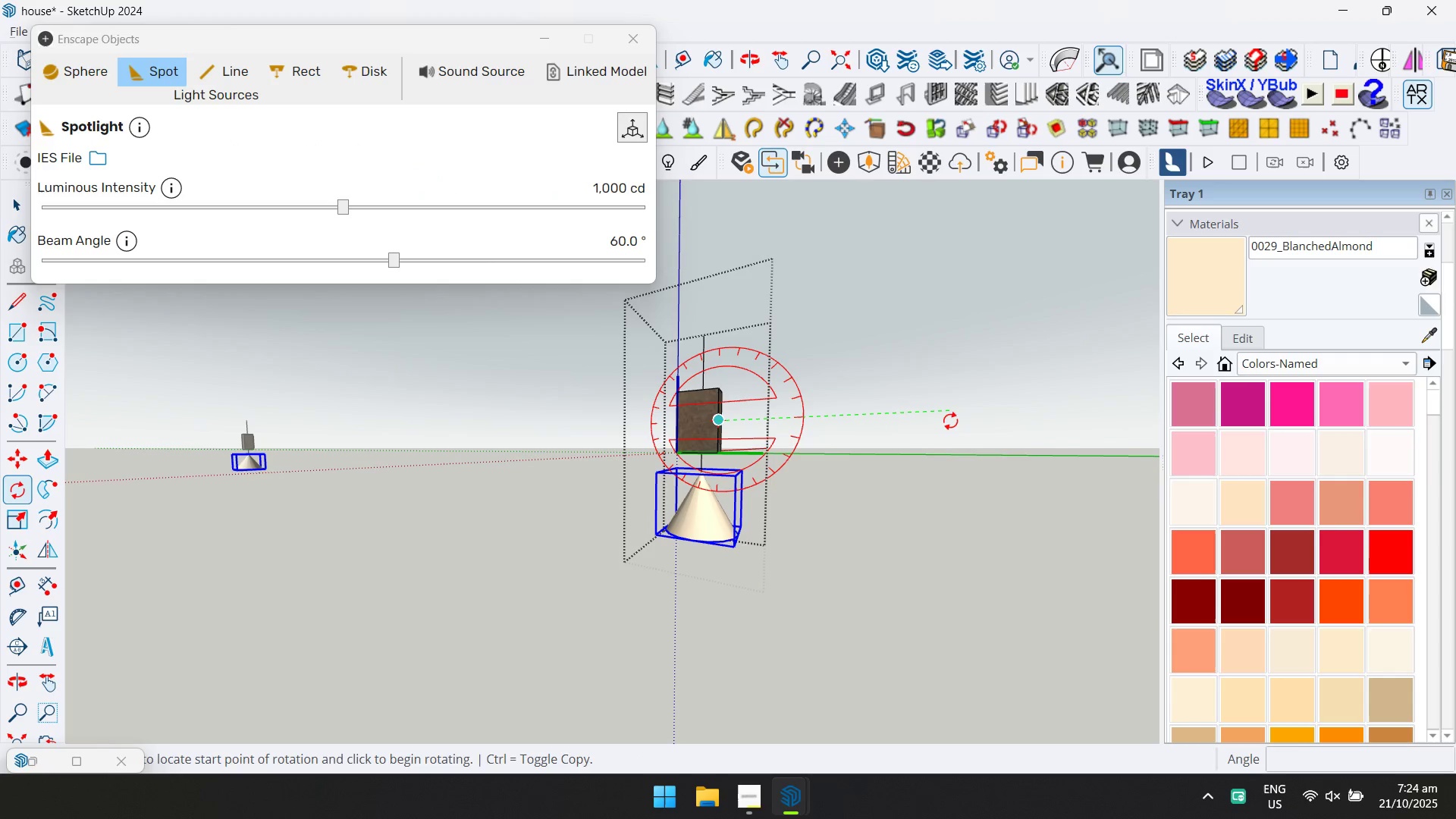 
key(Control+ControlLeft)
 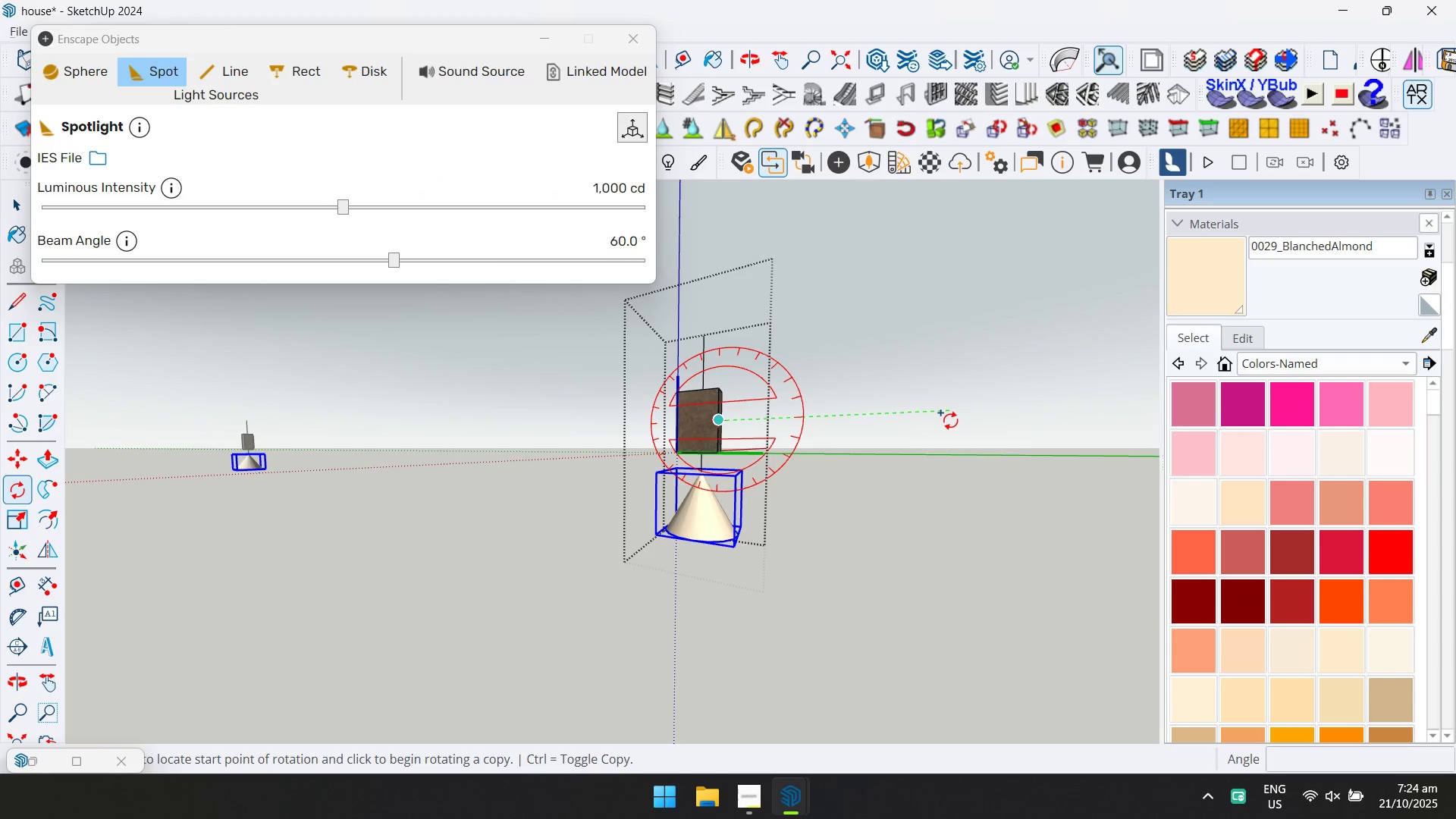 
left_click([950, 421])
 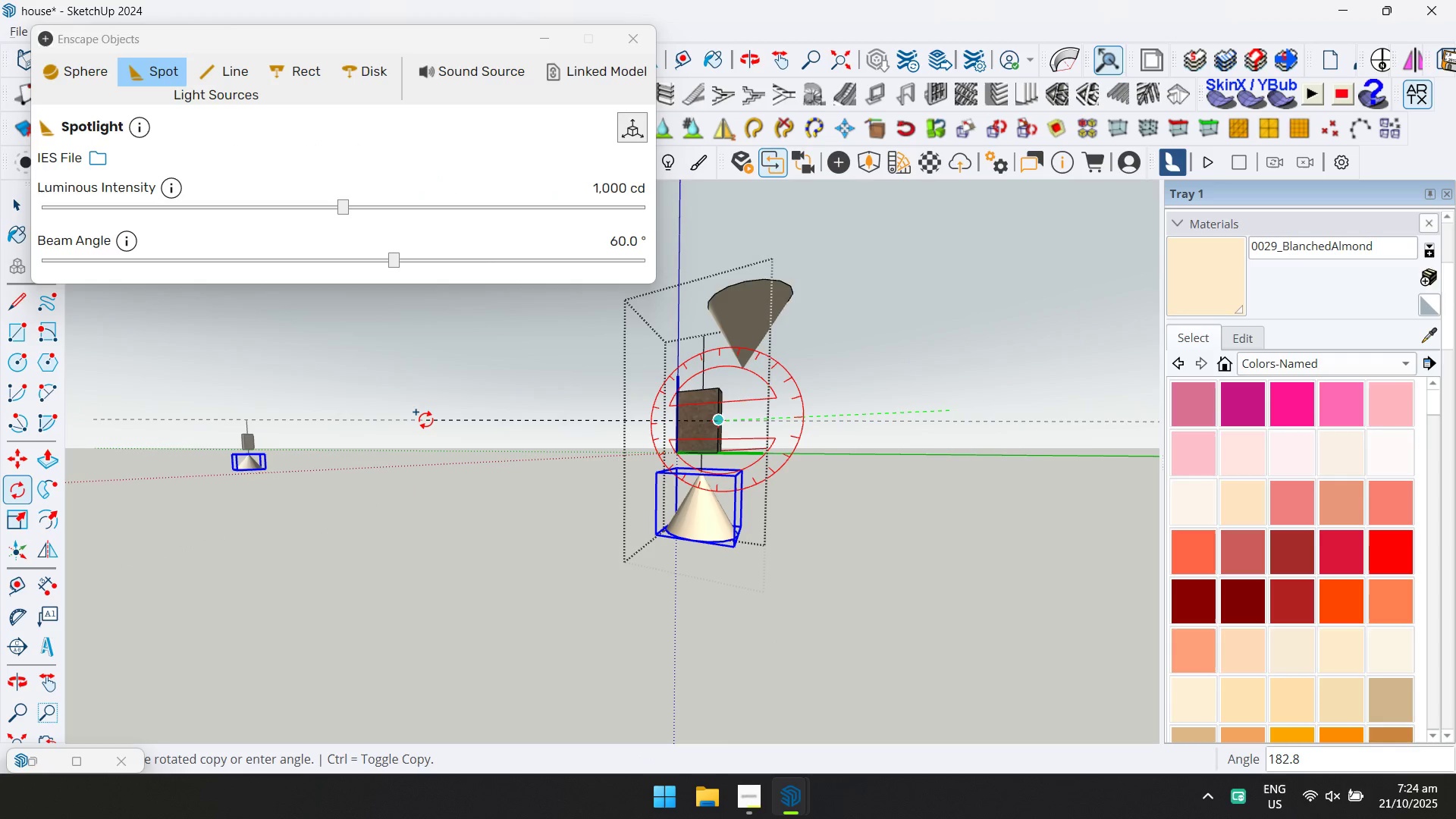 
left_click([425, 431])
 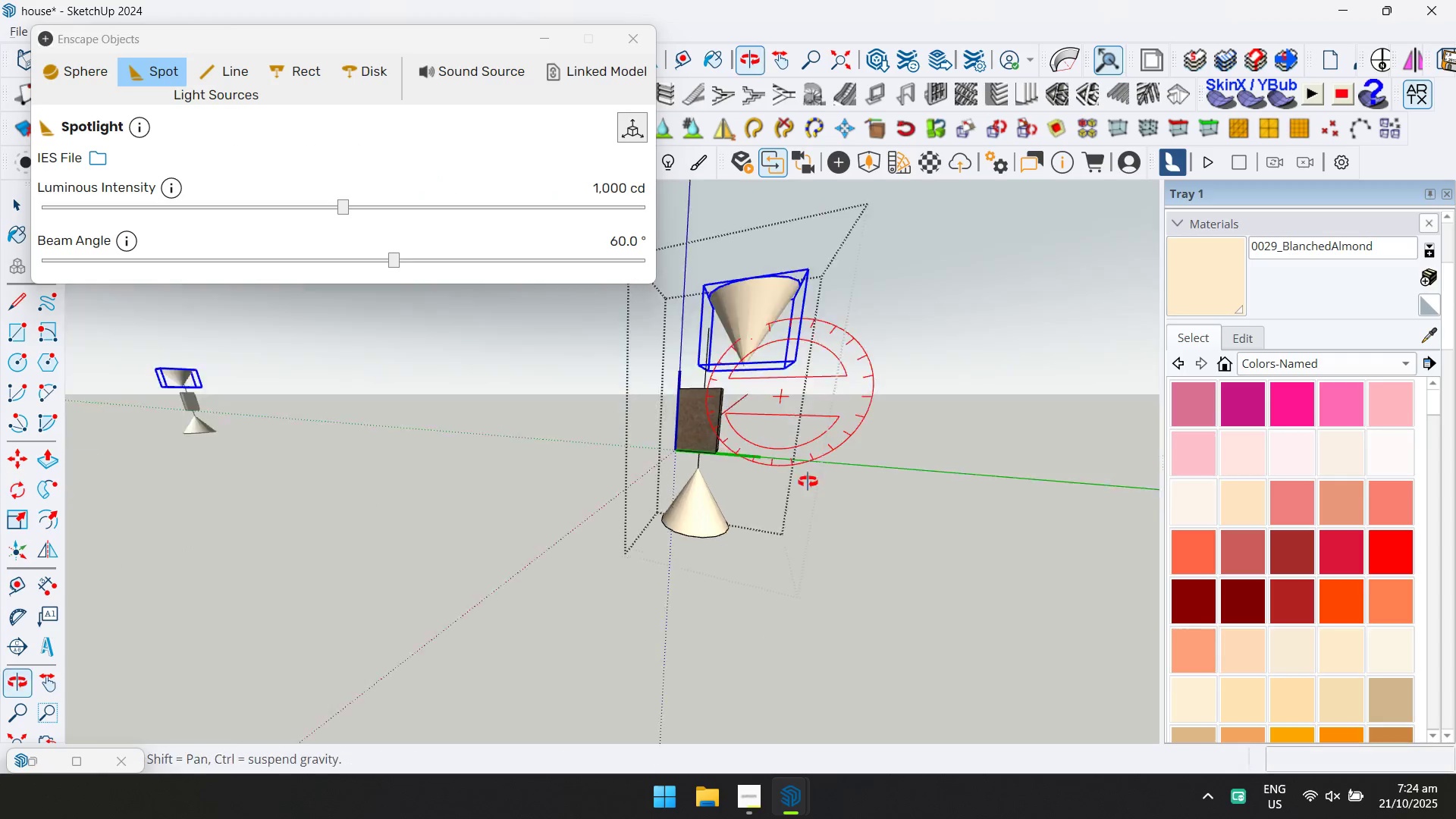 
key(M)
 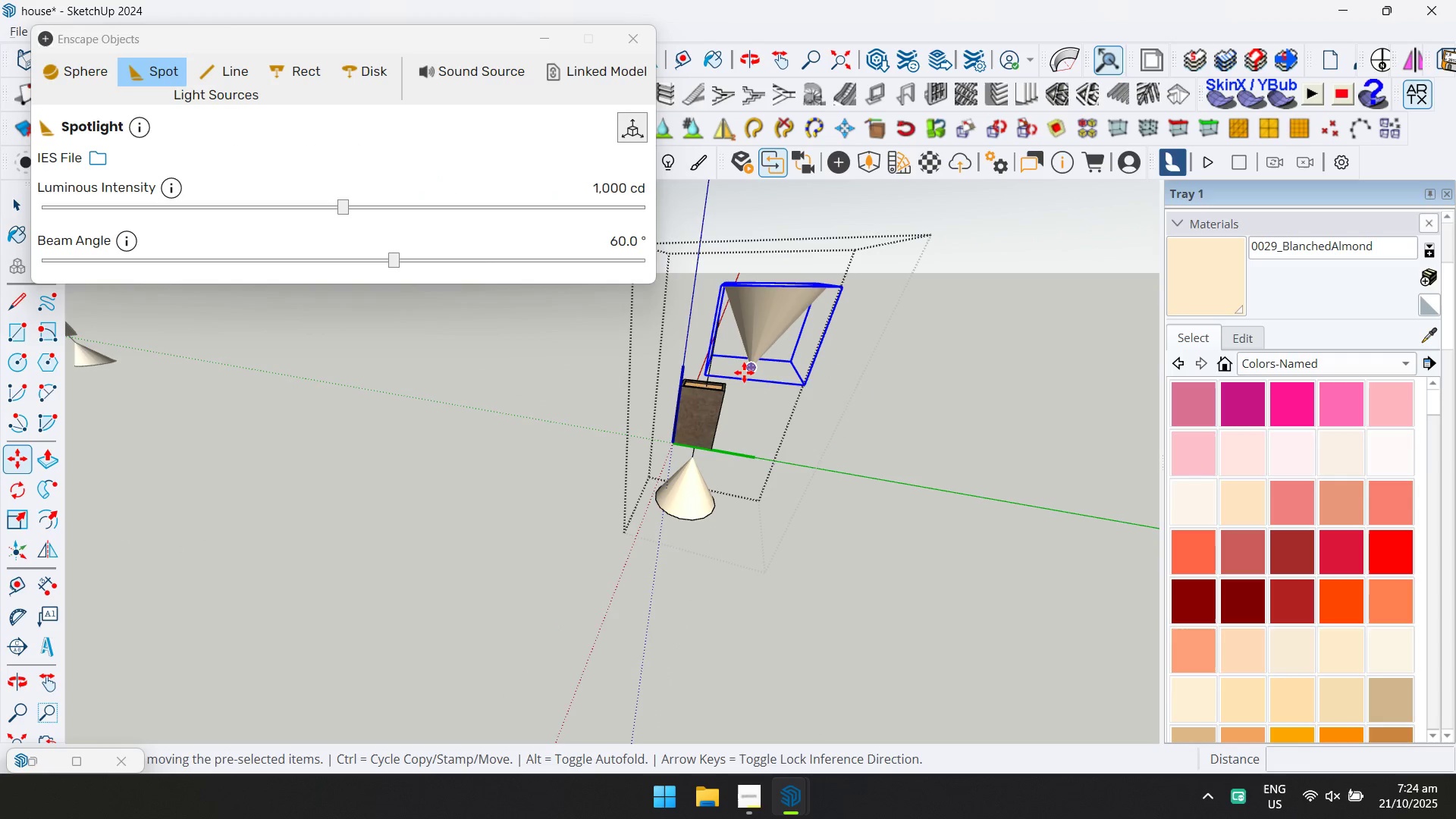 
left_click([744, 372])
 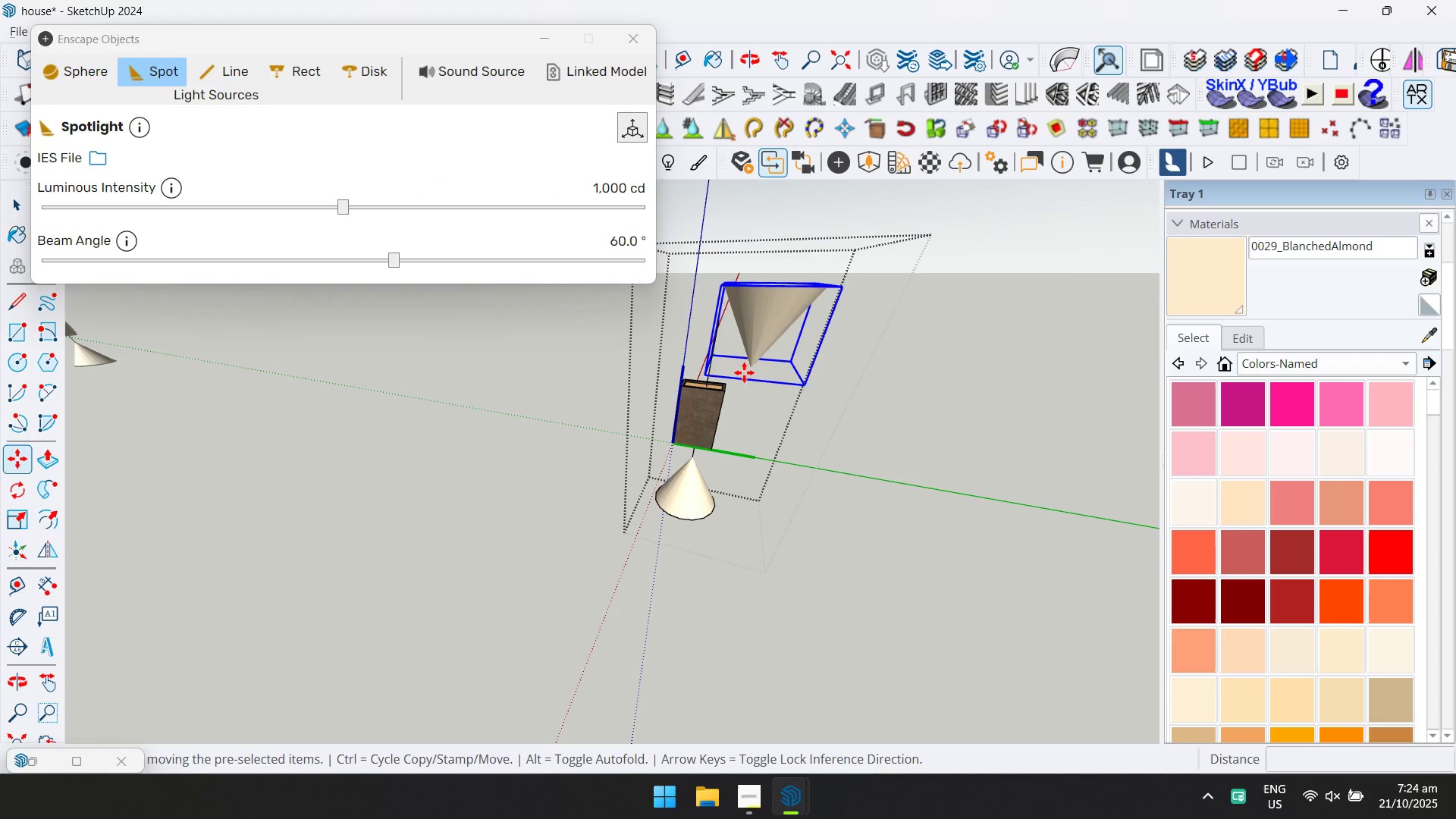 
key(ArrowLeft)
 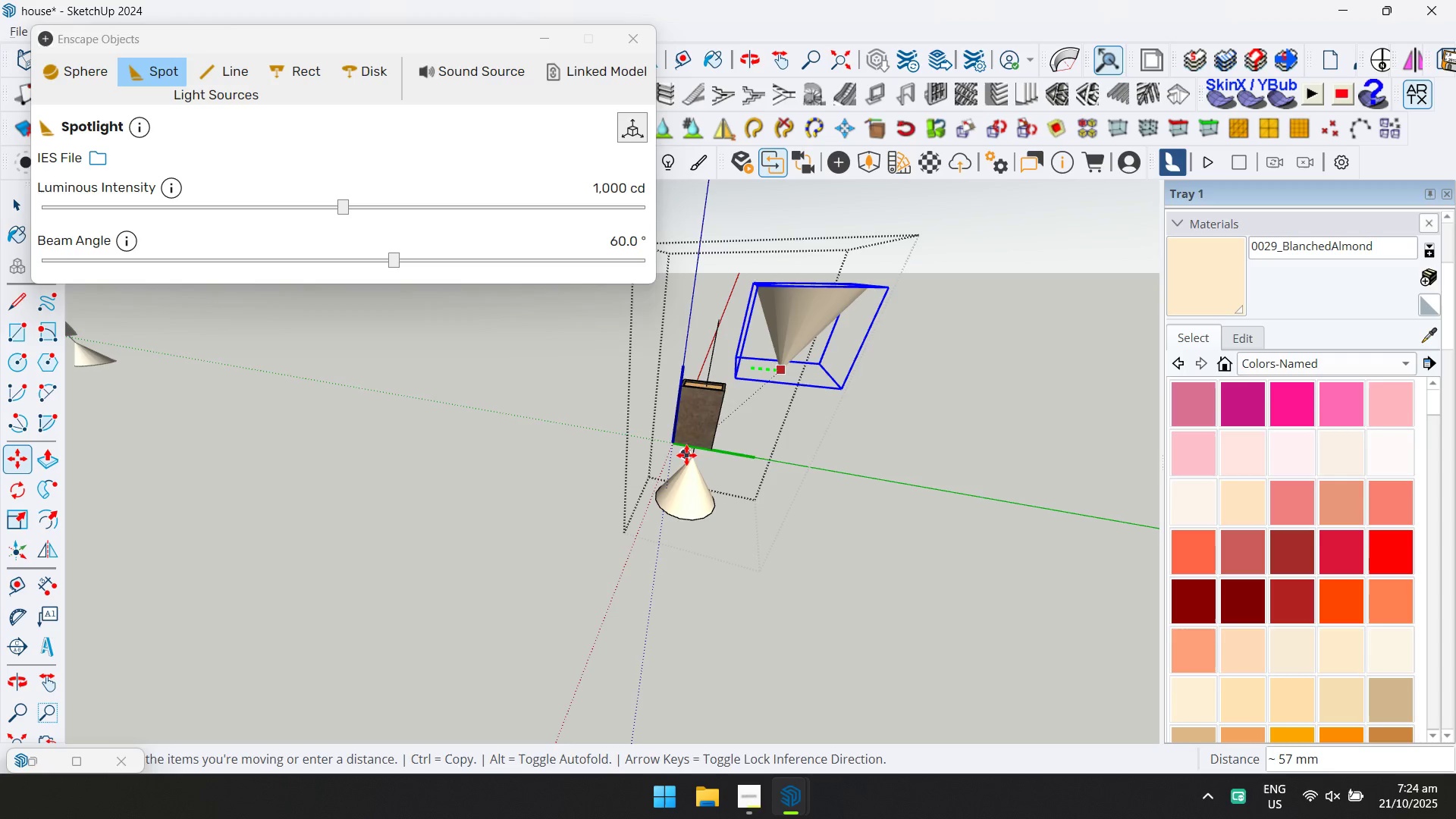 
scroll: coordinate [692, 457], scroll_direction: up, amount: 5.0
 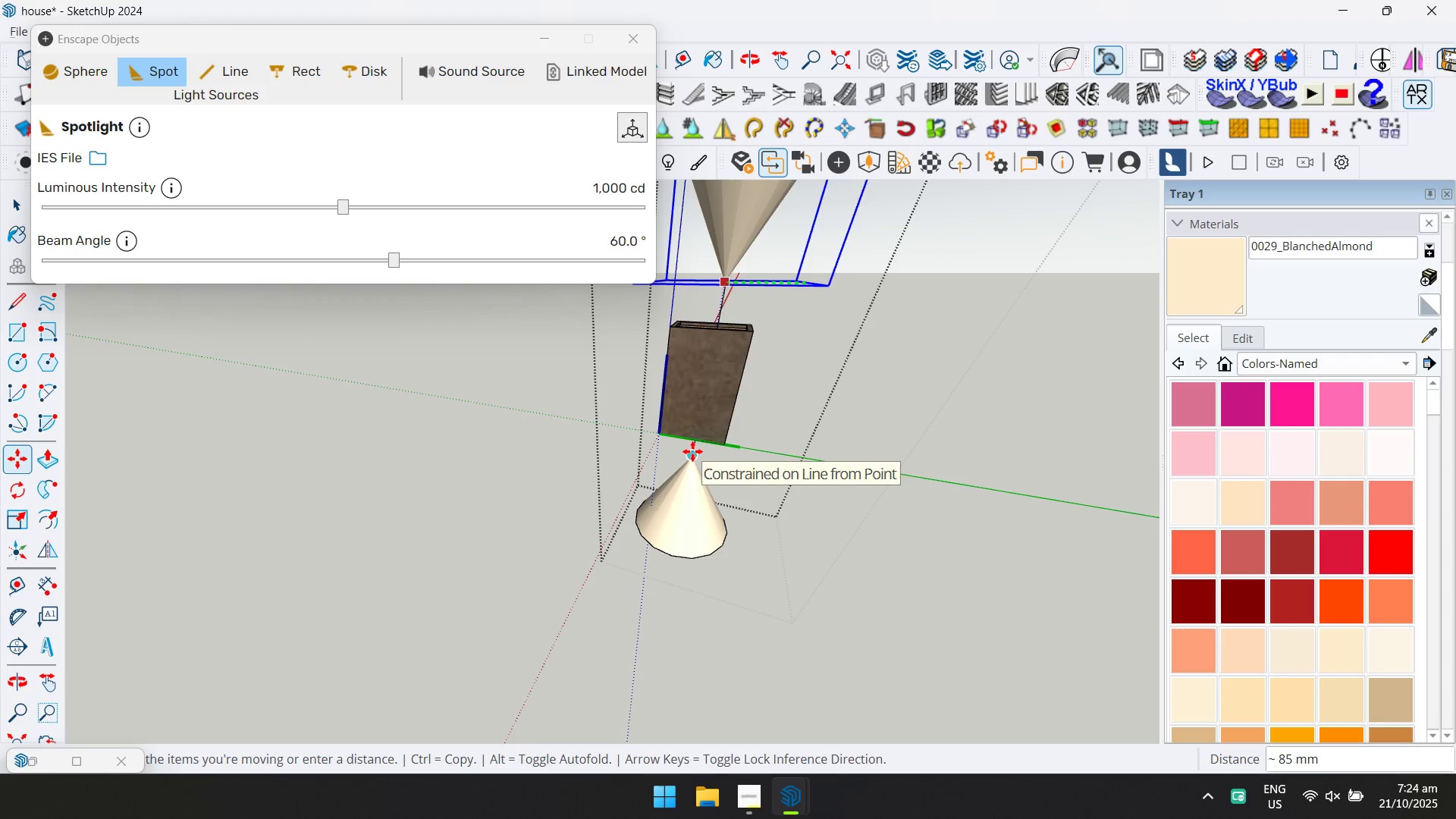 
left_click([692, 451])
 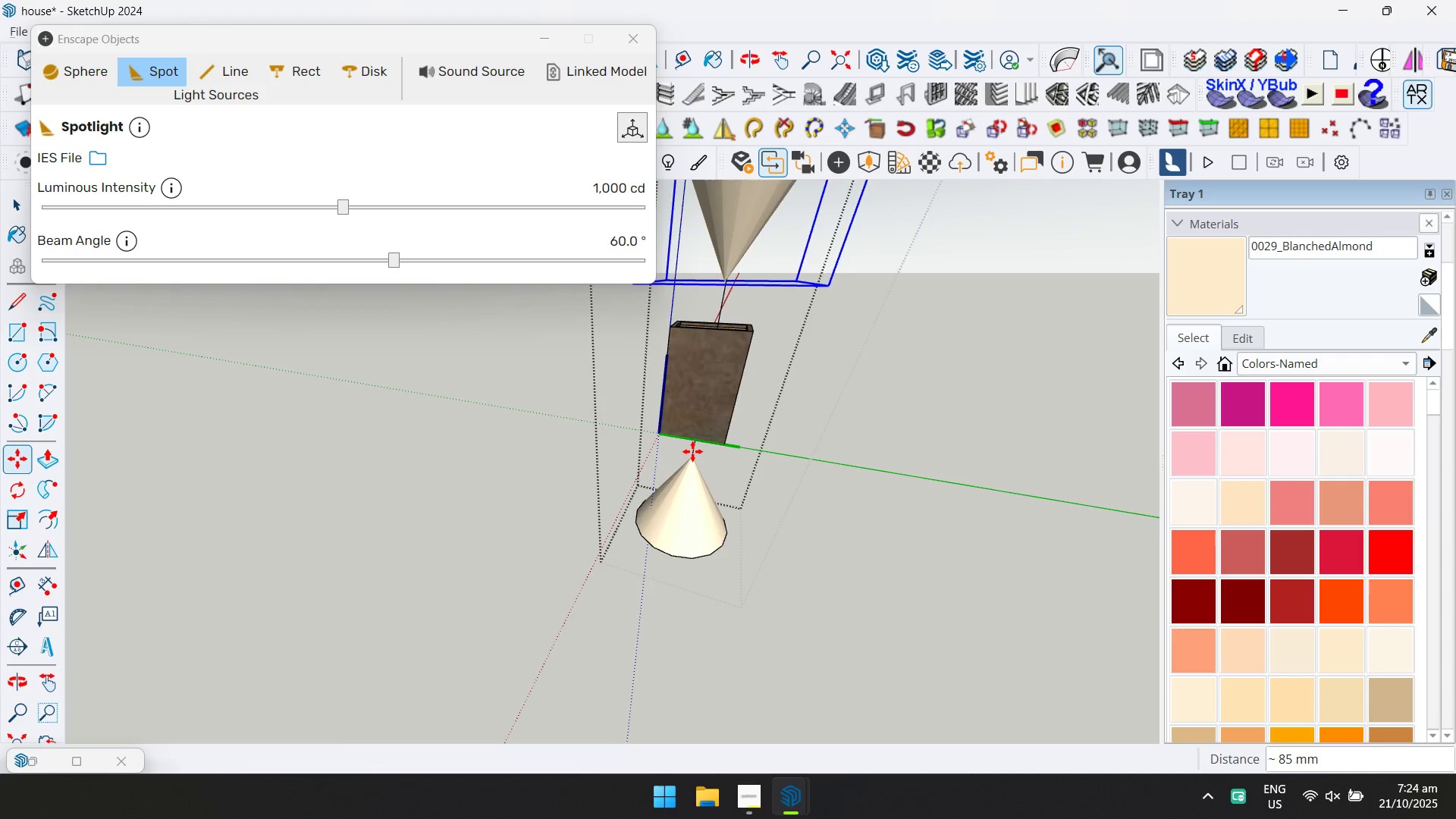 
scroll: coordinate [697, 452], scroll_direction: down, amount: 6.0
 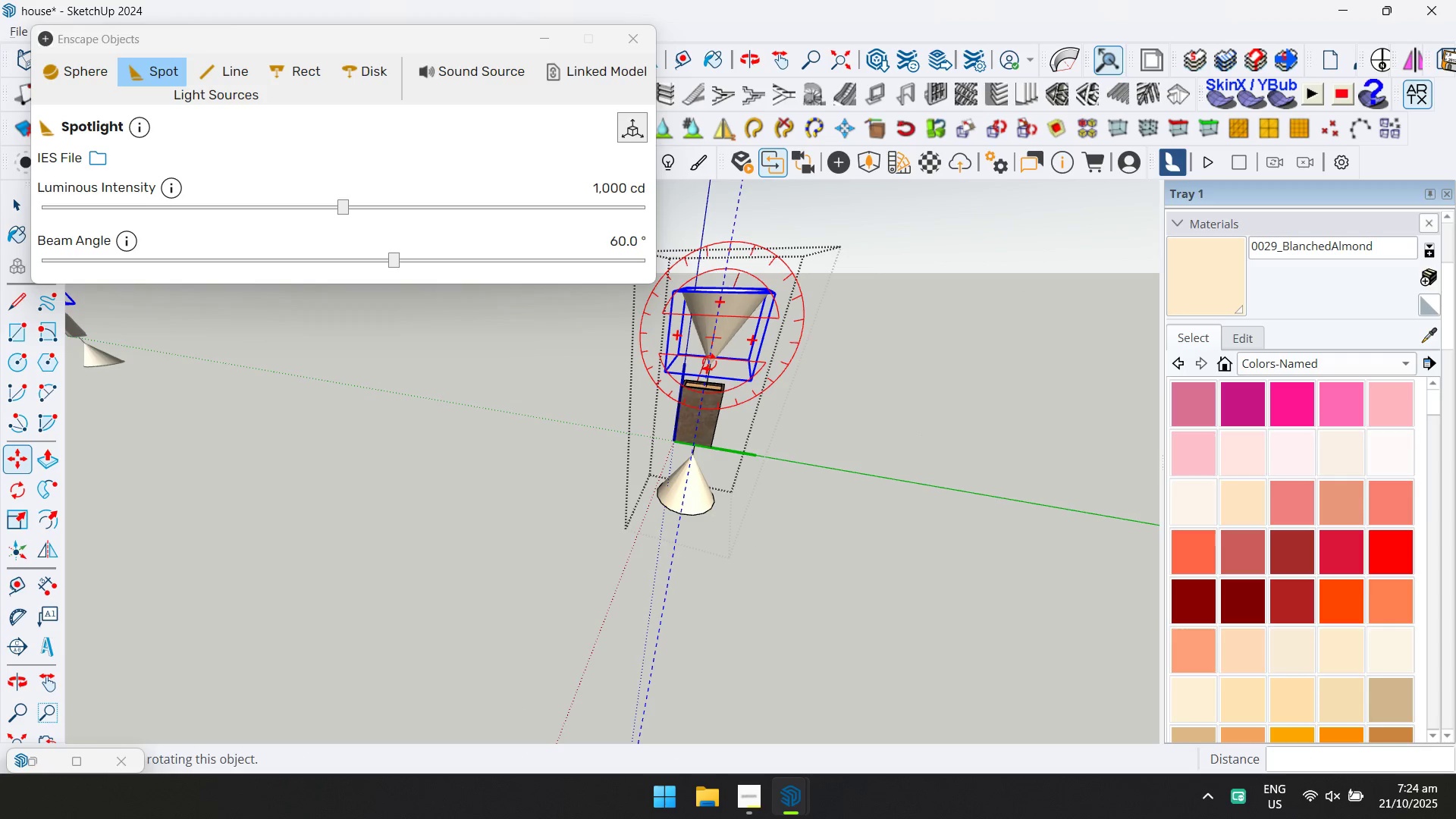 
scroll: coordinate [712, 361], scroll_direction: up, amount: 3.0
 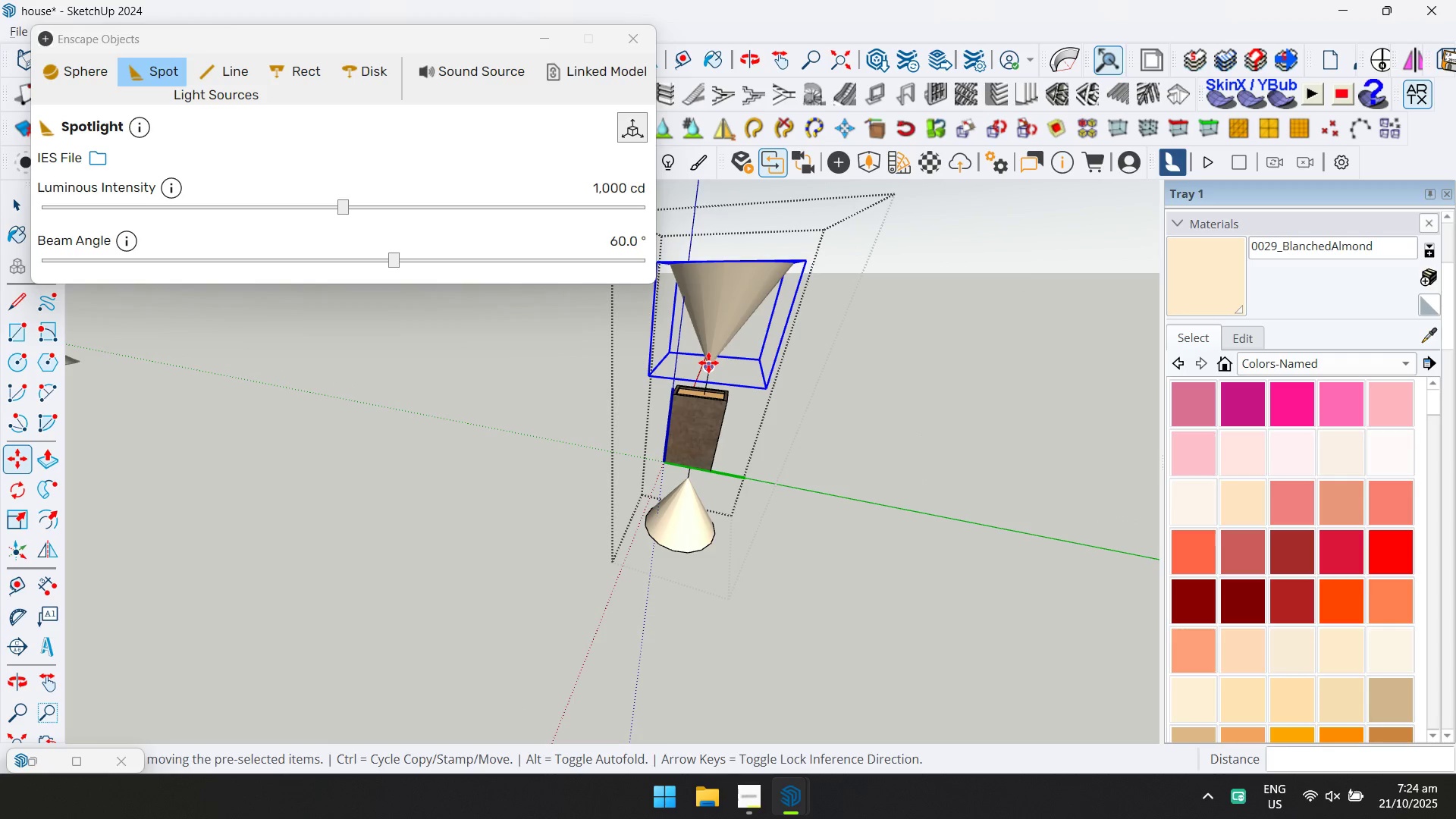 
key(ArrowUp)
 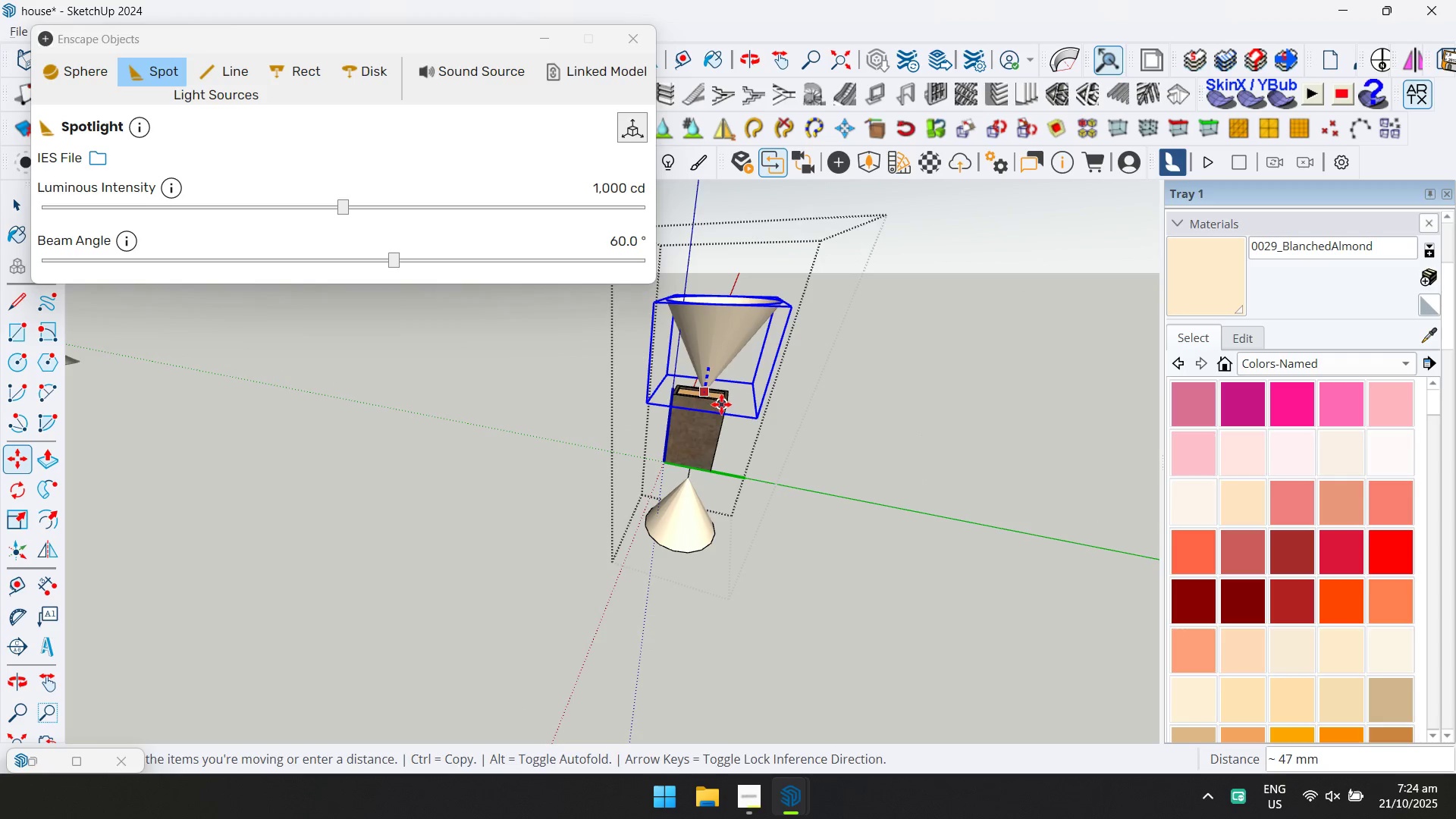 
left_click([722, 404])
 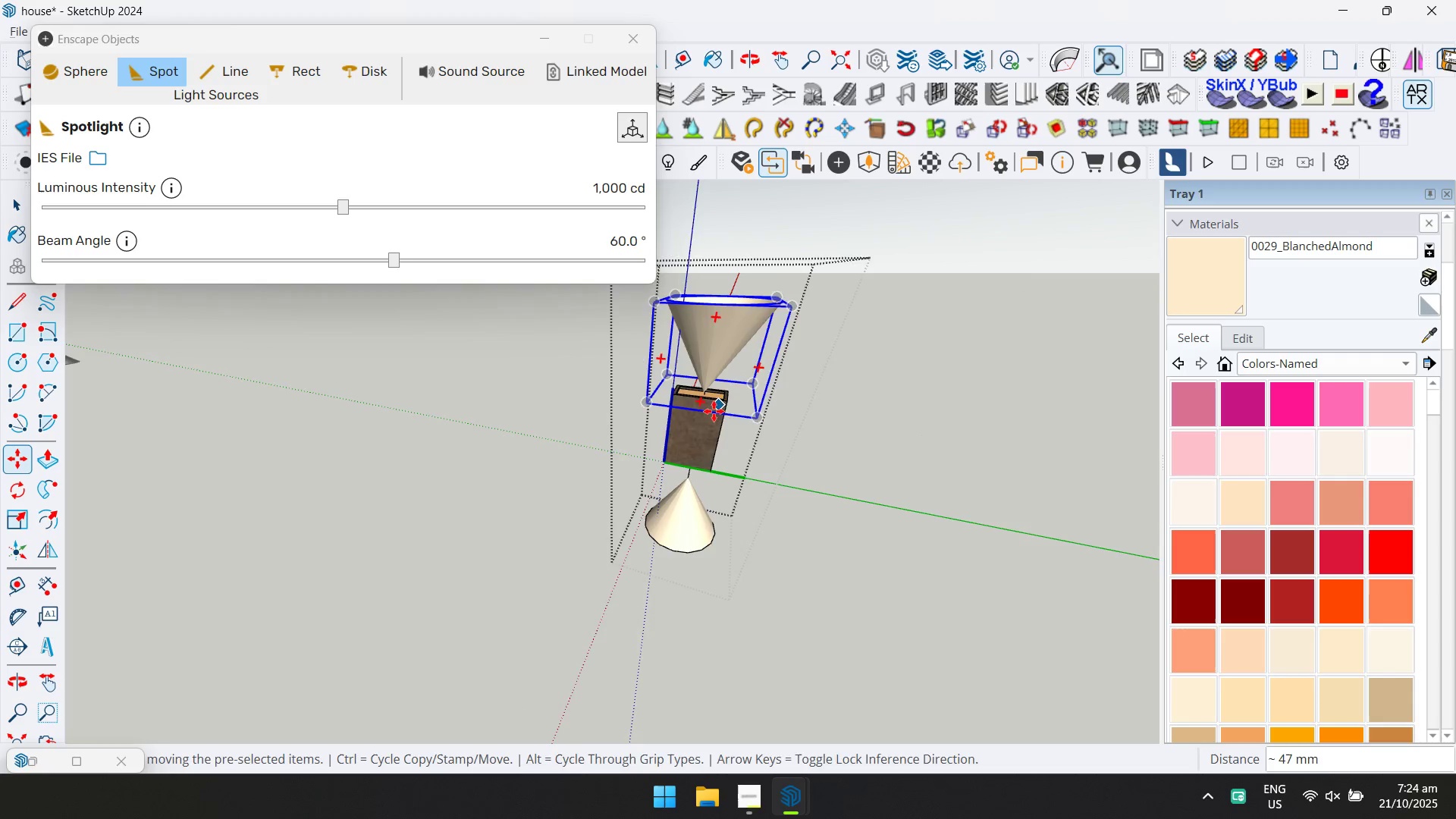 
scroll: coordinate [686, 482], scroll_direction: down, amount: 3.0
 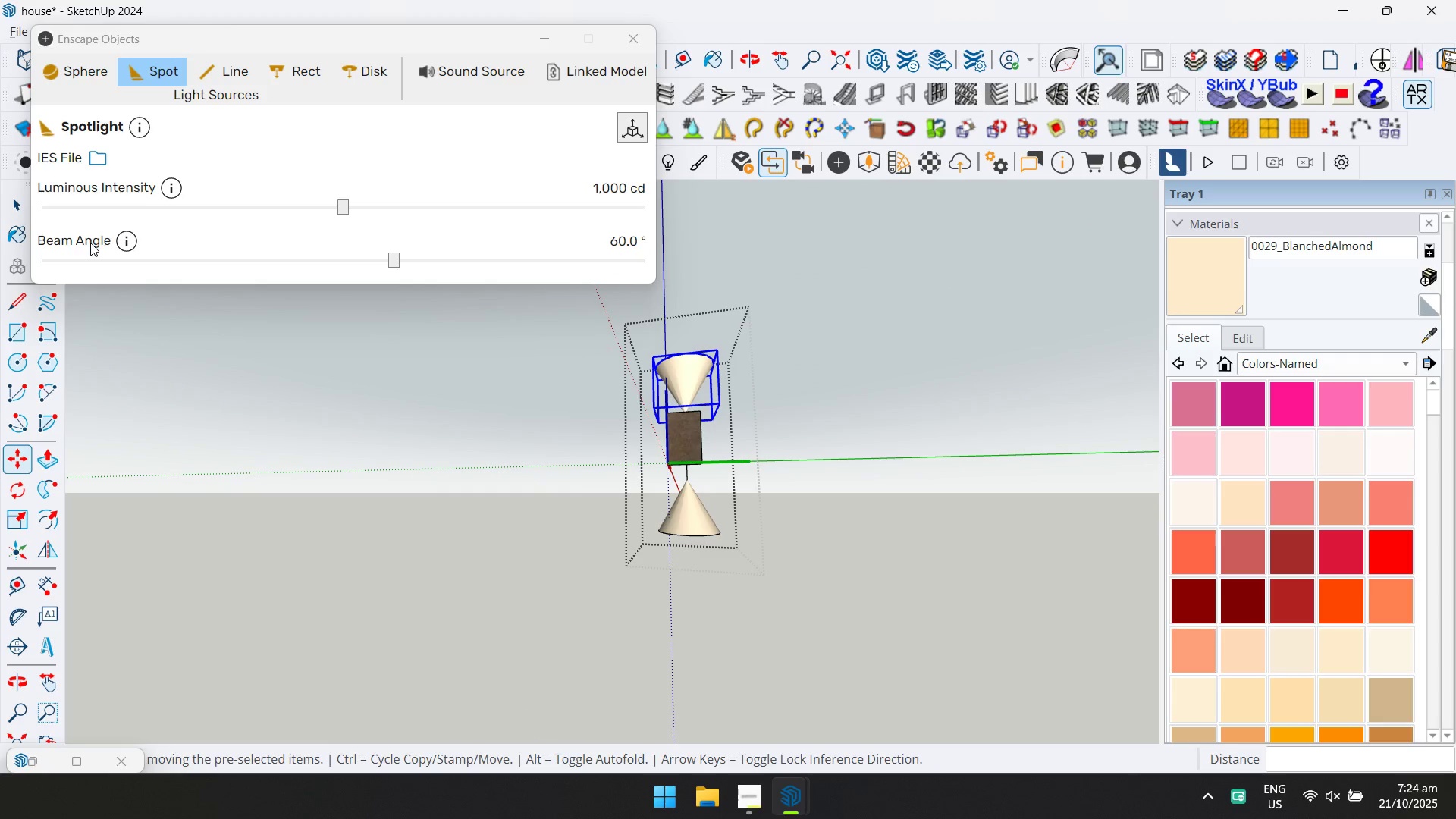 
left_click([14, 212])
 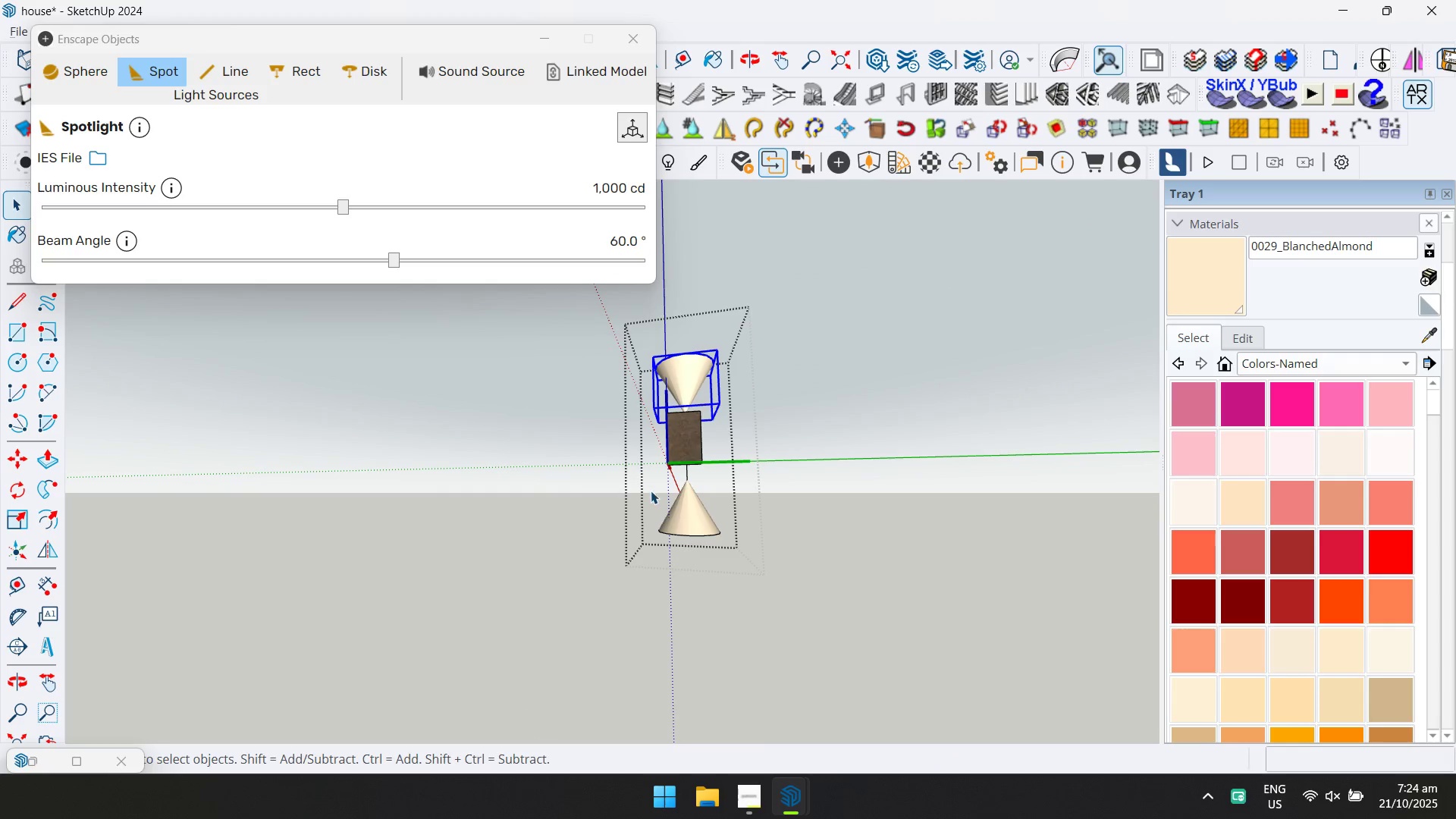 
left_click([674, 519])
 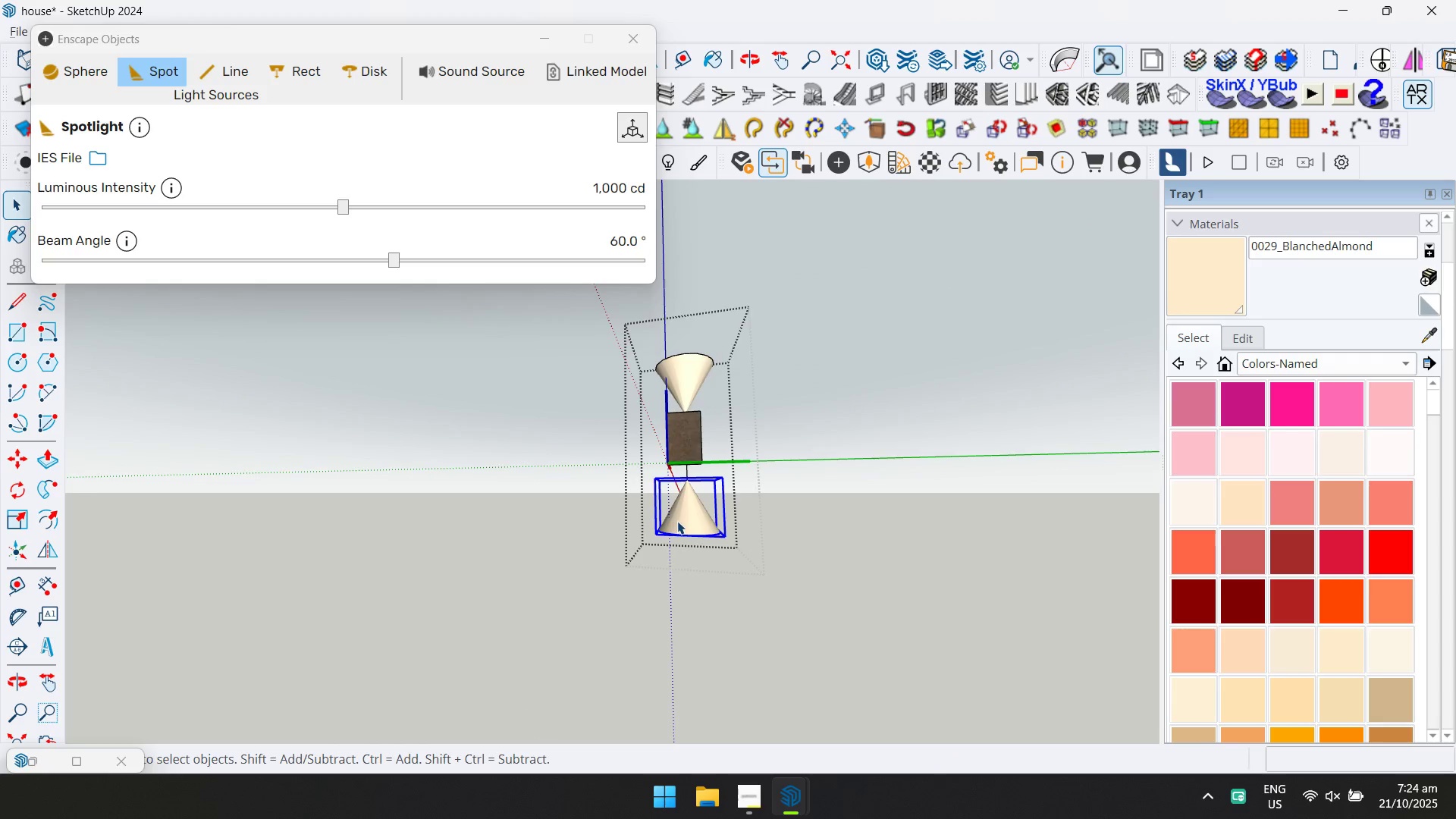 
scroll: coordinate [679, 518], scroll_direction: up, amount: 5.0
 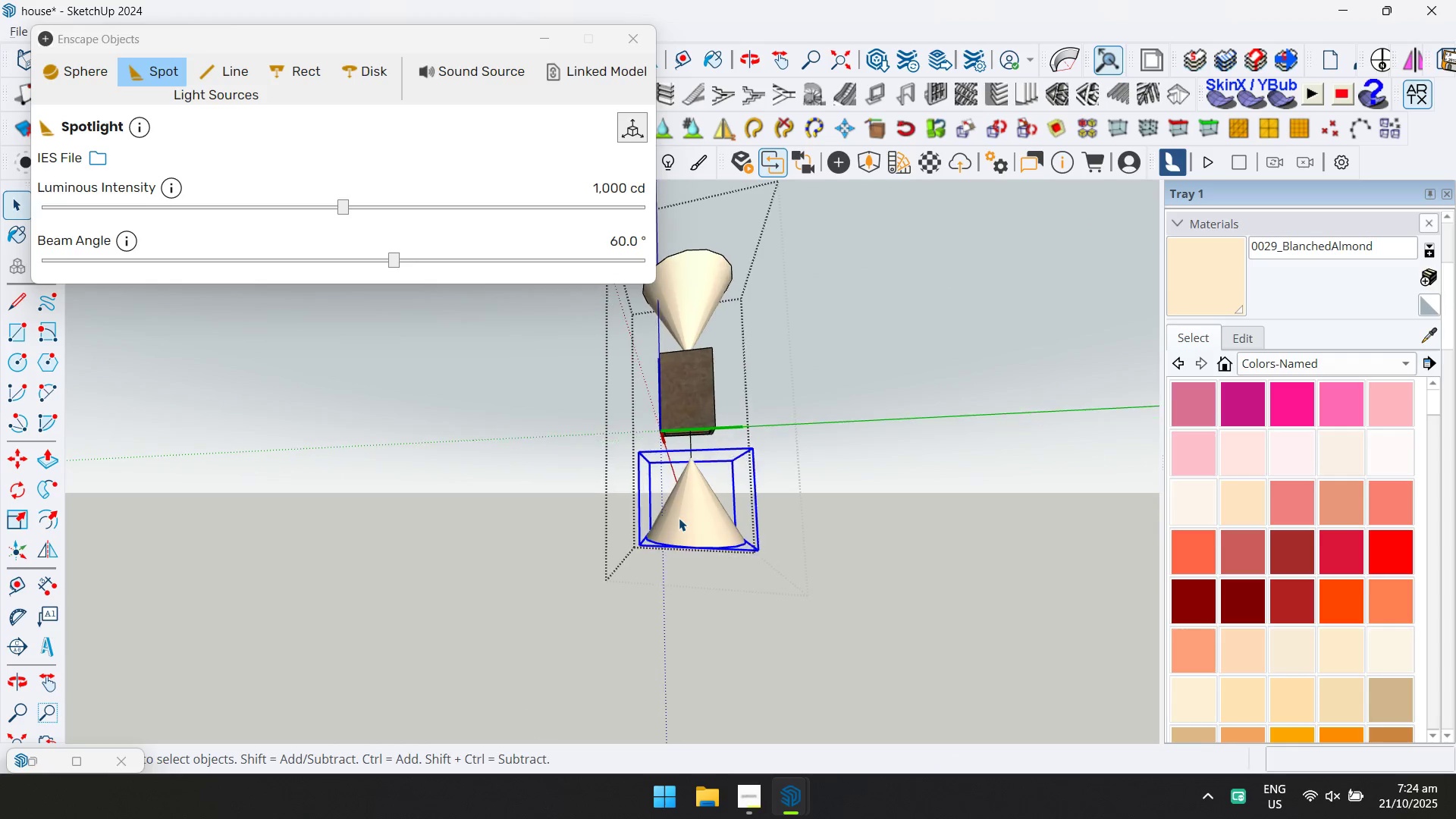 
key(M)
 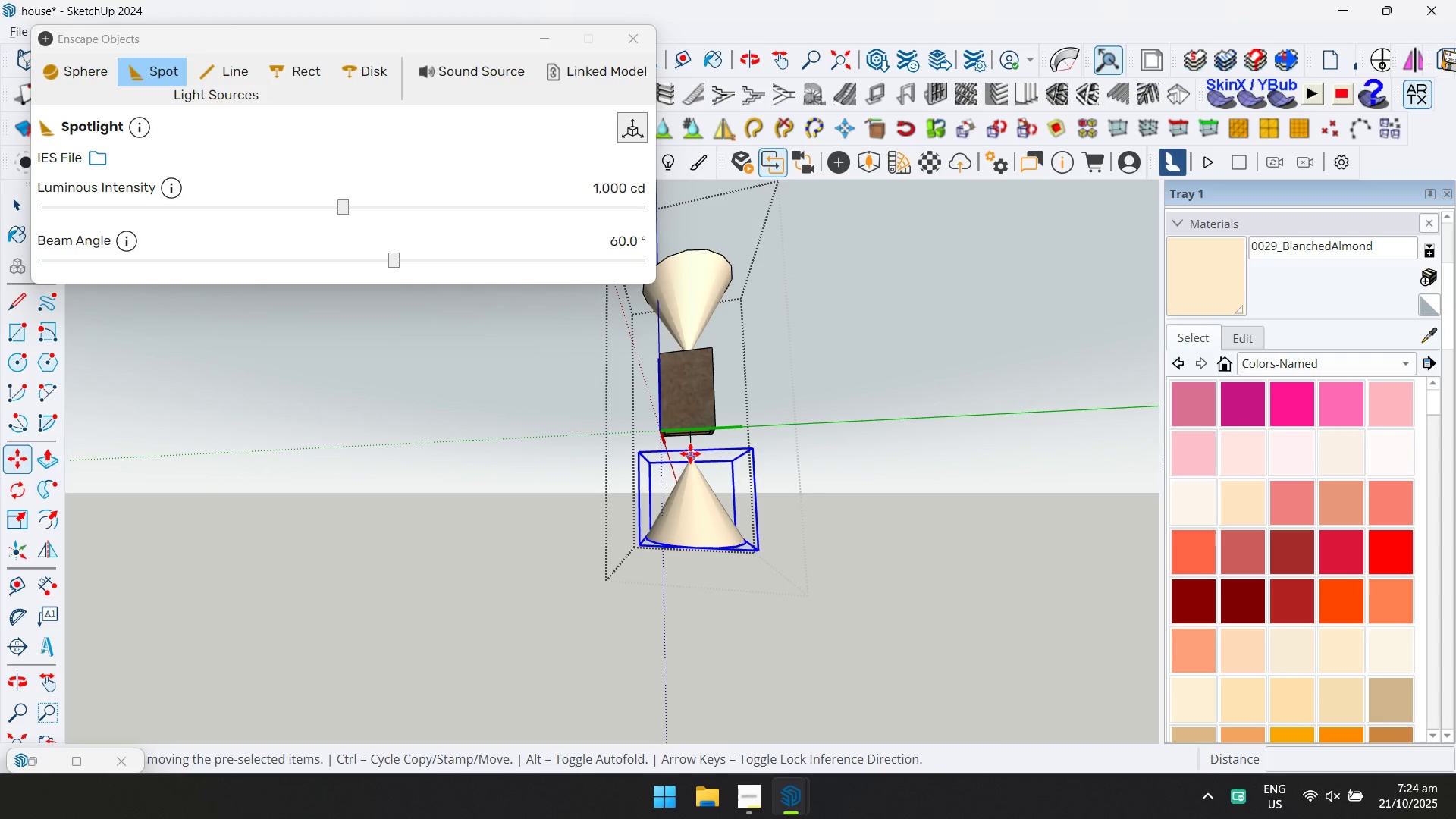 
left_click([690, 453])
 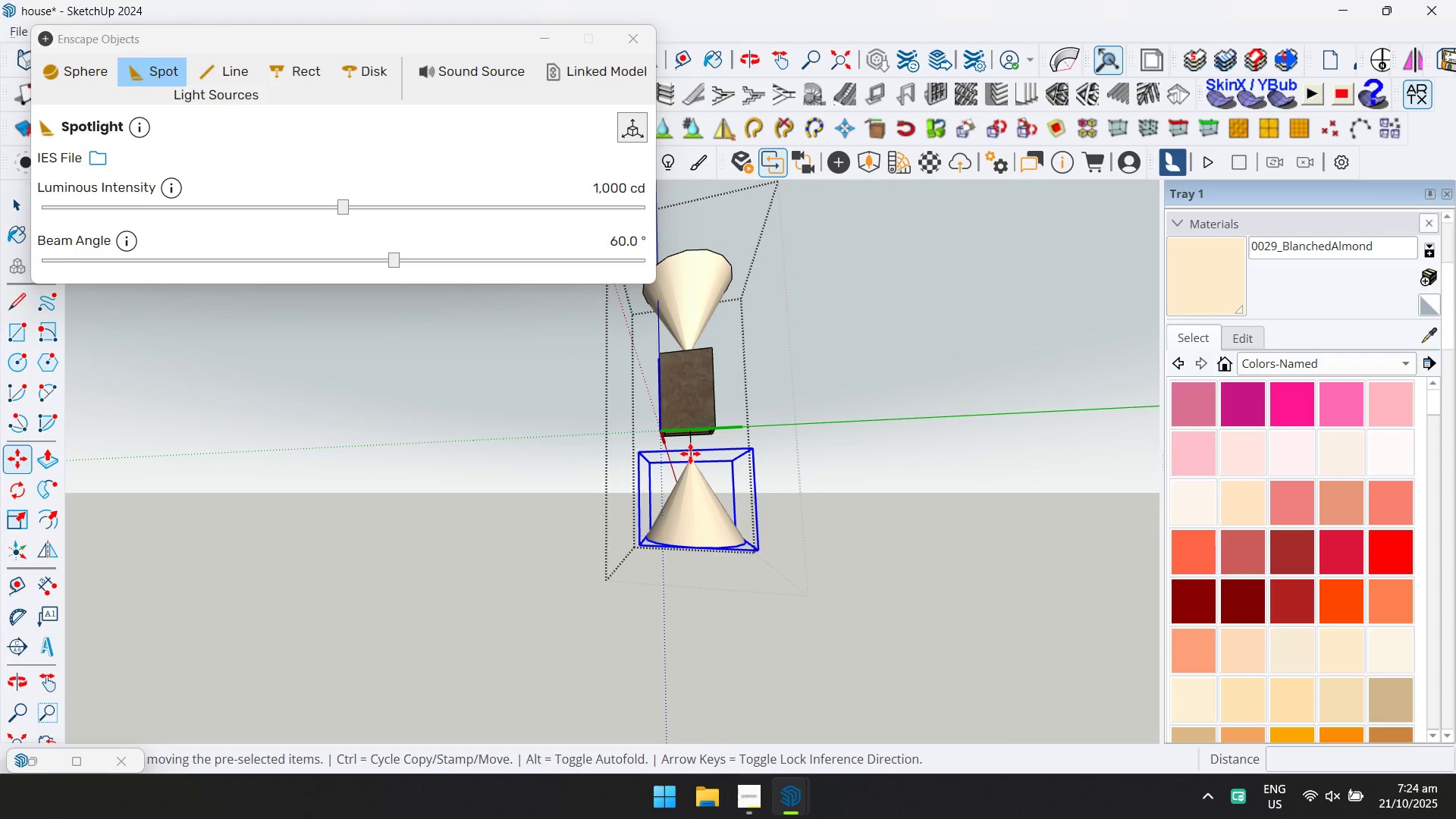 
key(ArrowUp)
 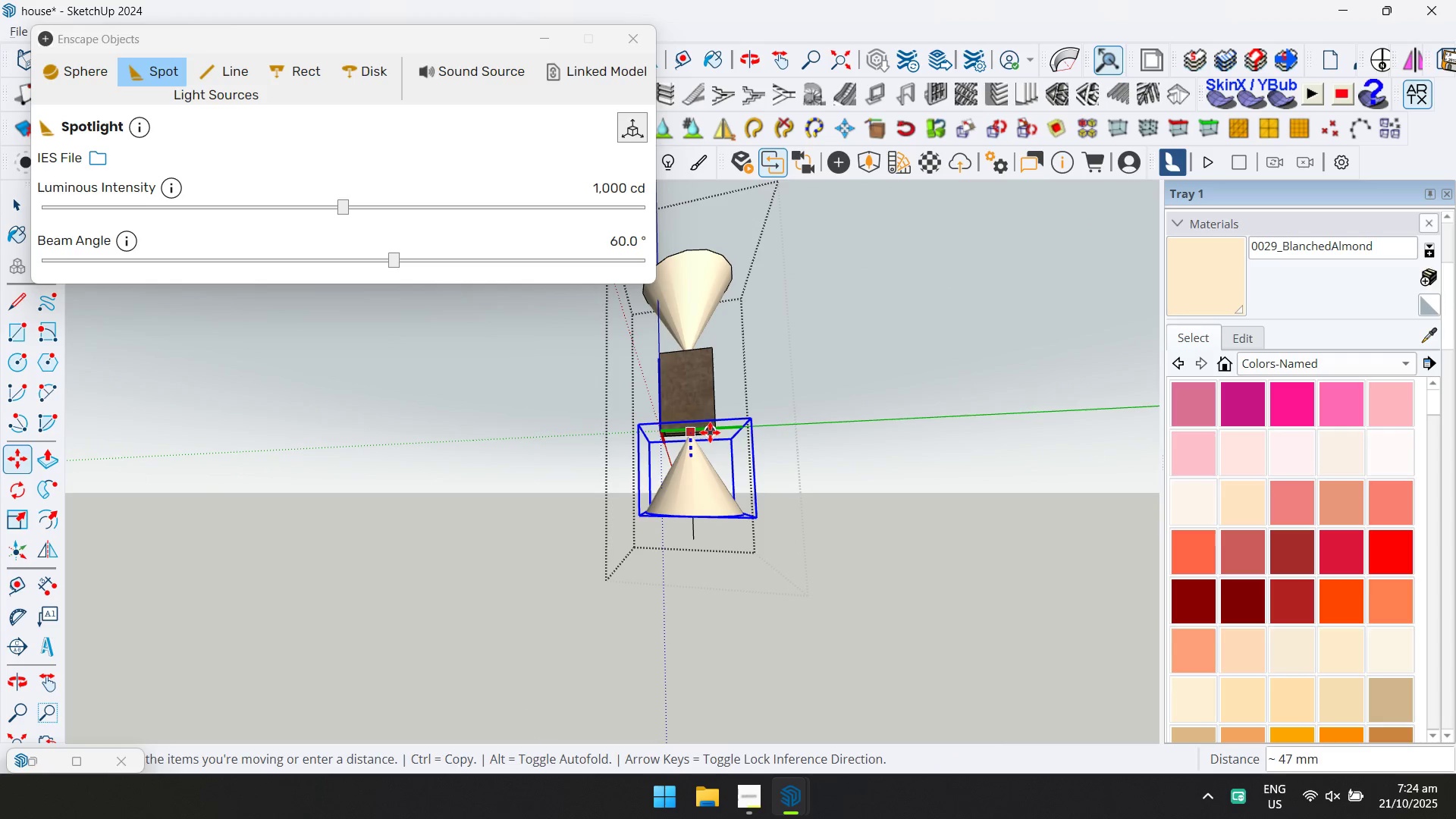 
left_click([711, 431])
 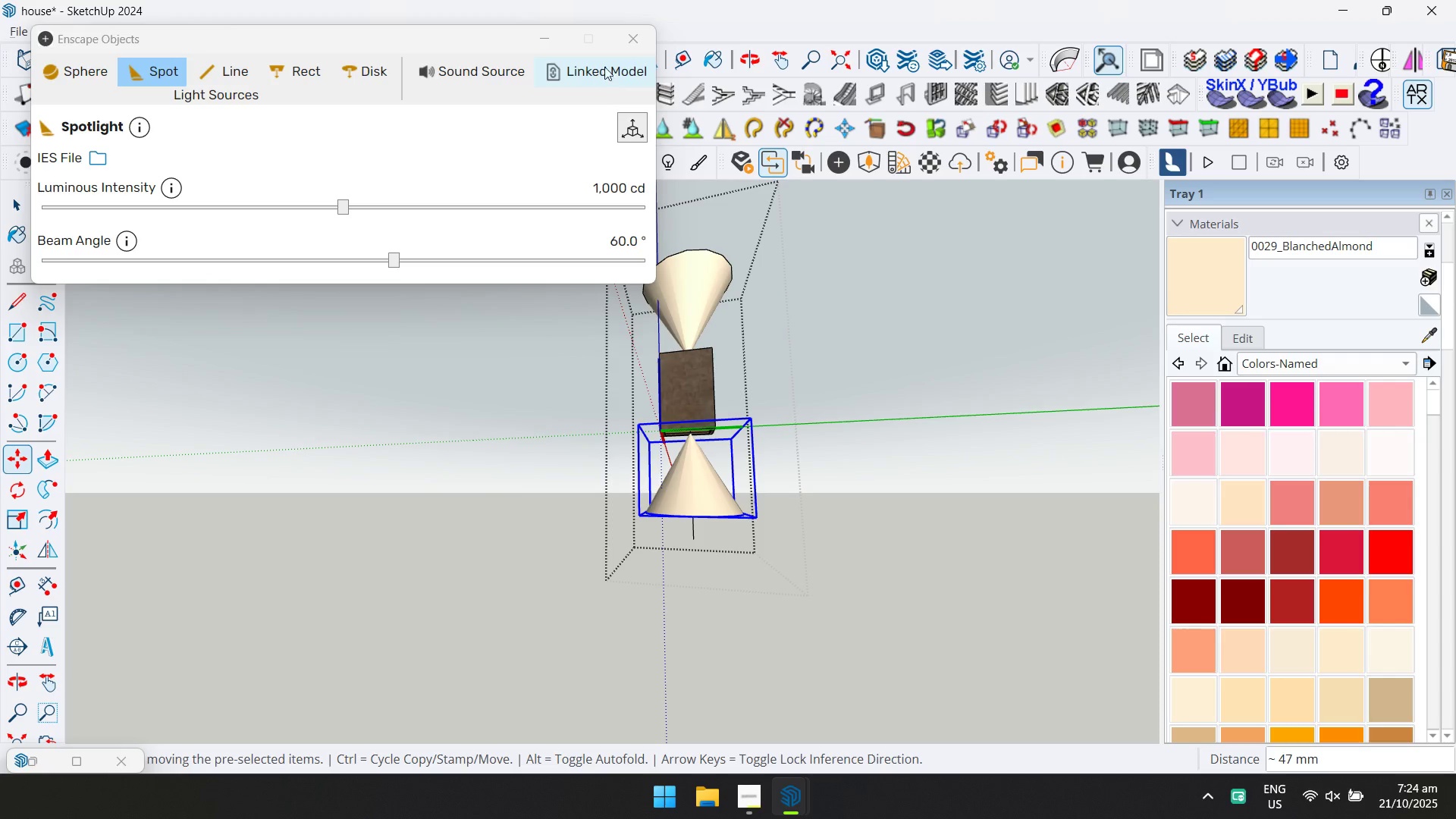 
left_click([632, 46])
 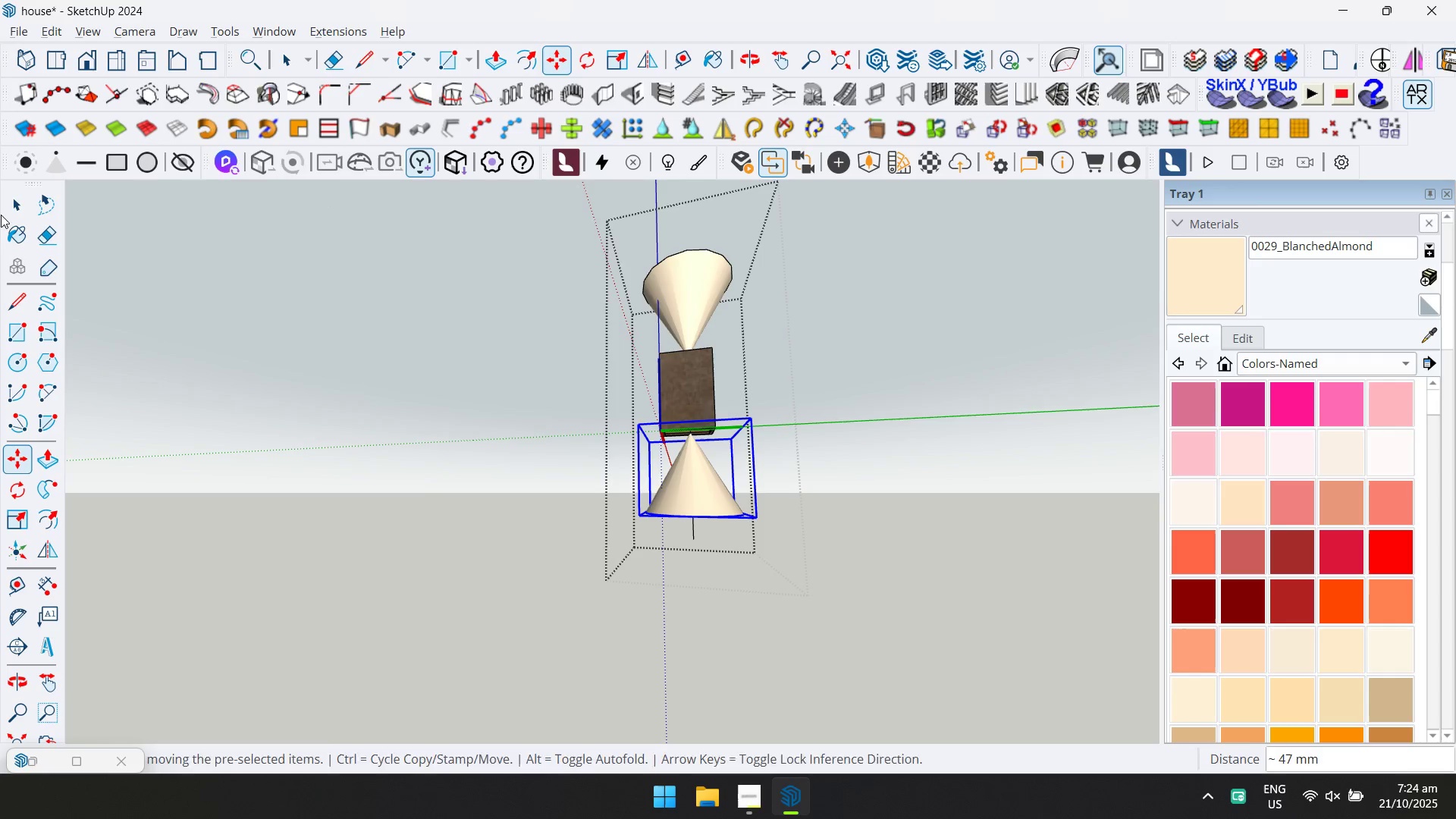 
left_click([10, 202])
 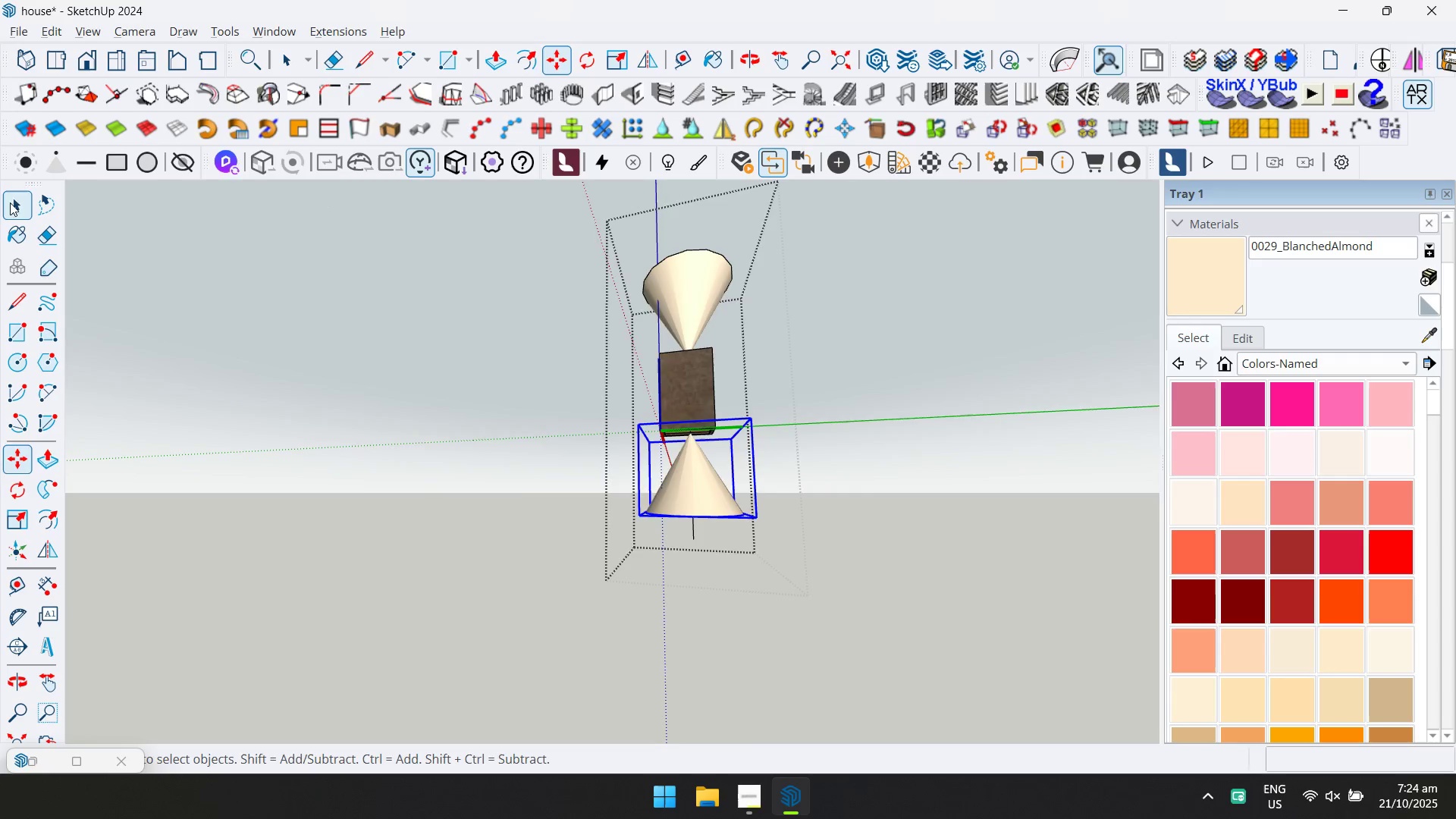 
key(Escape)
 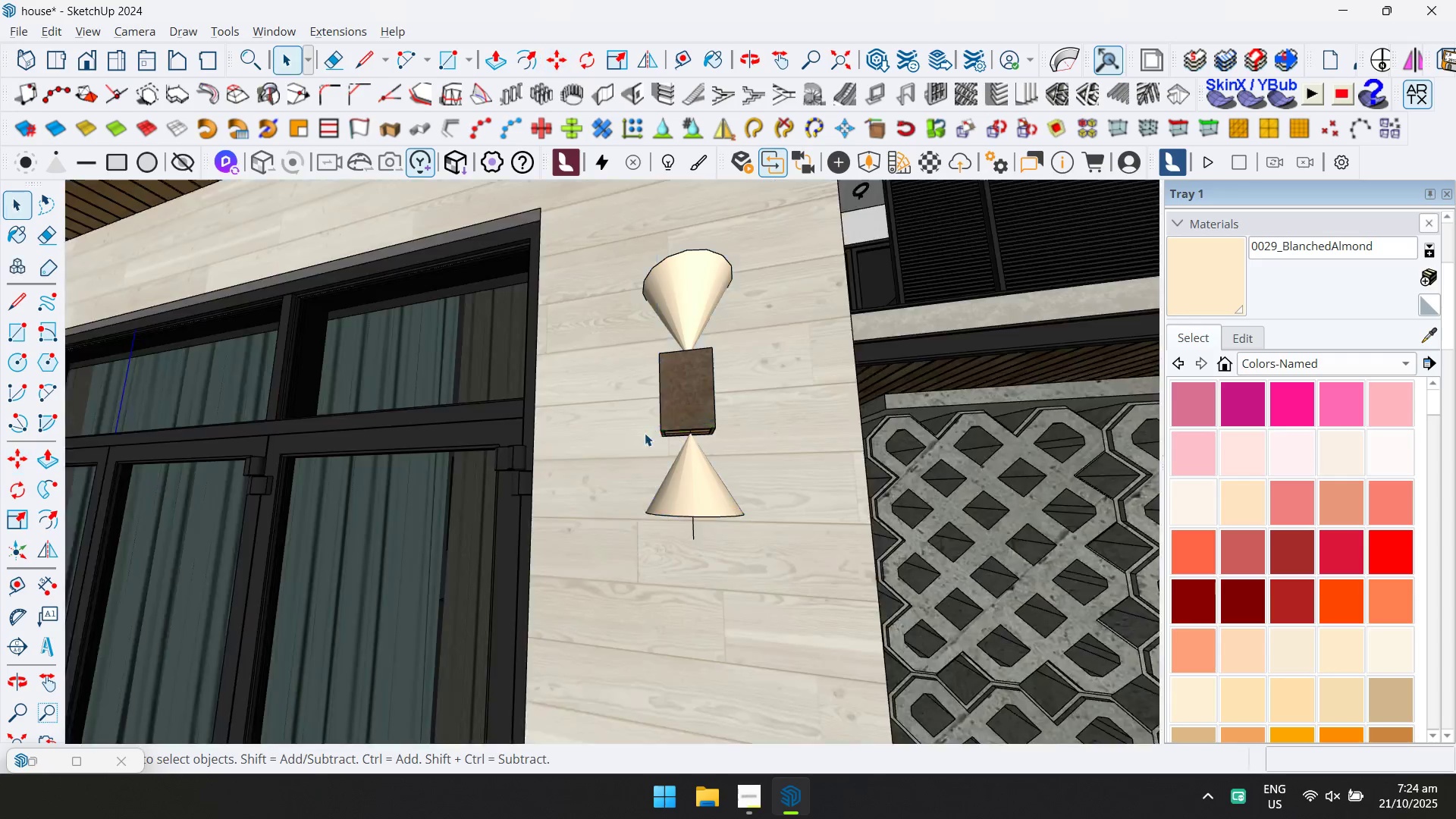 
scroll: coordinate [500, 435], scroll_direction: down, amount: 19.0
 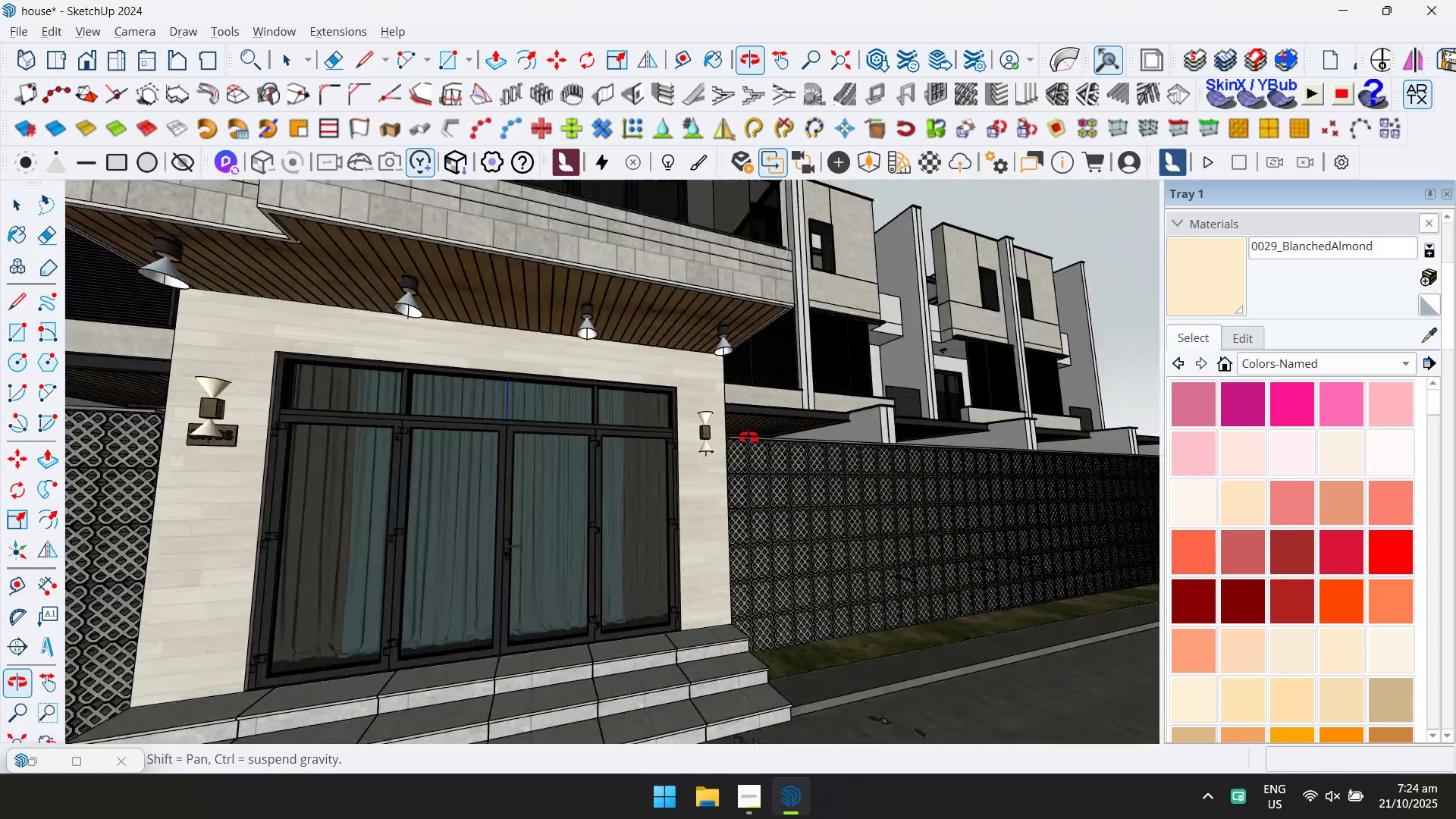 
key(Escape)
 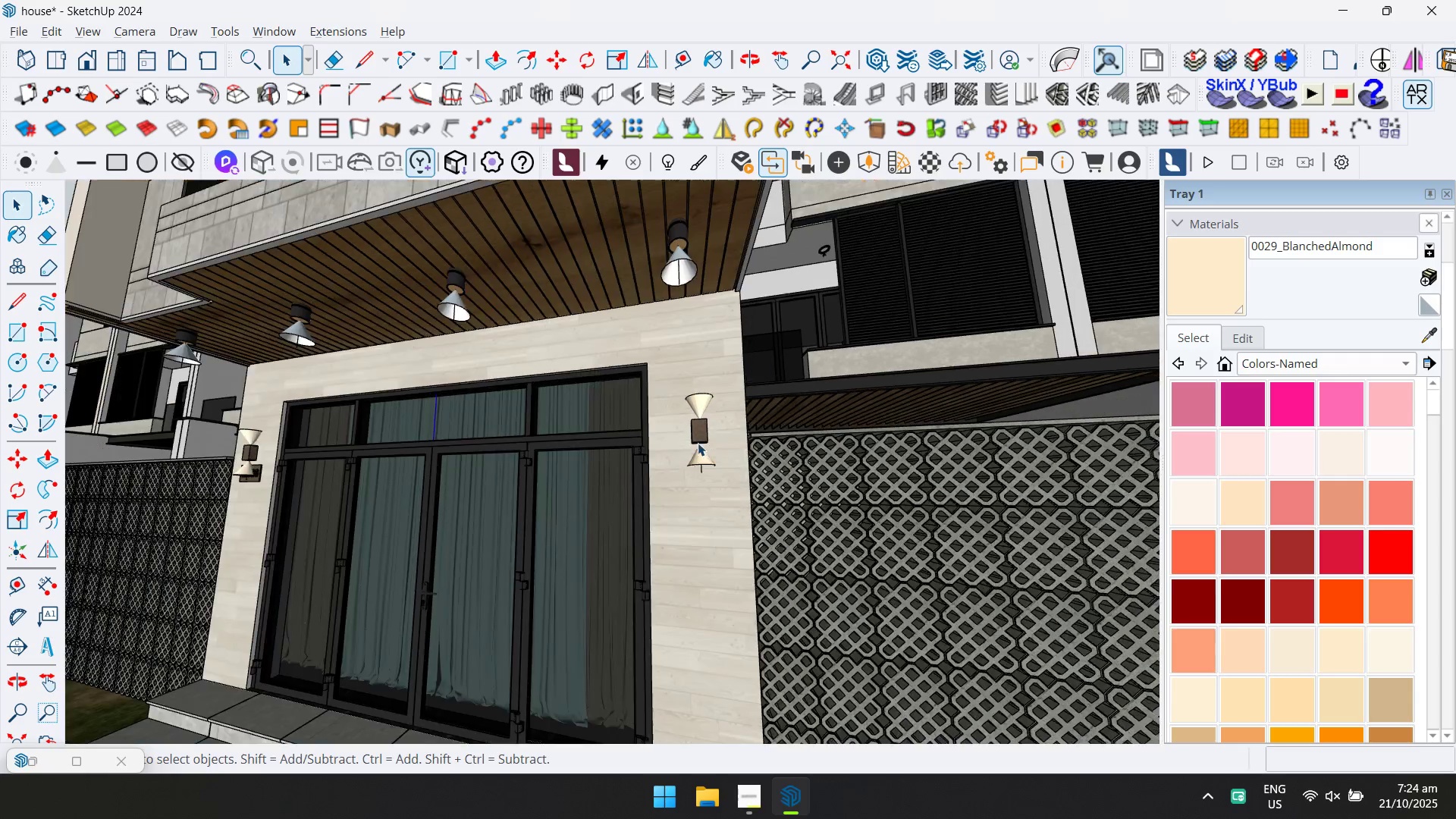 
key(Shift+ShiftLeft)
 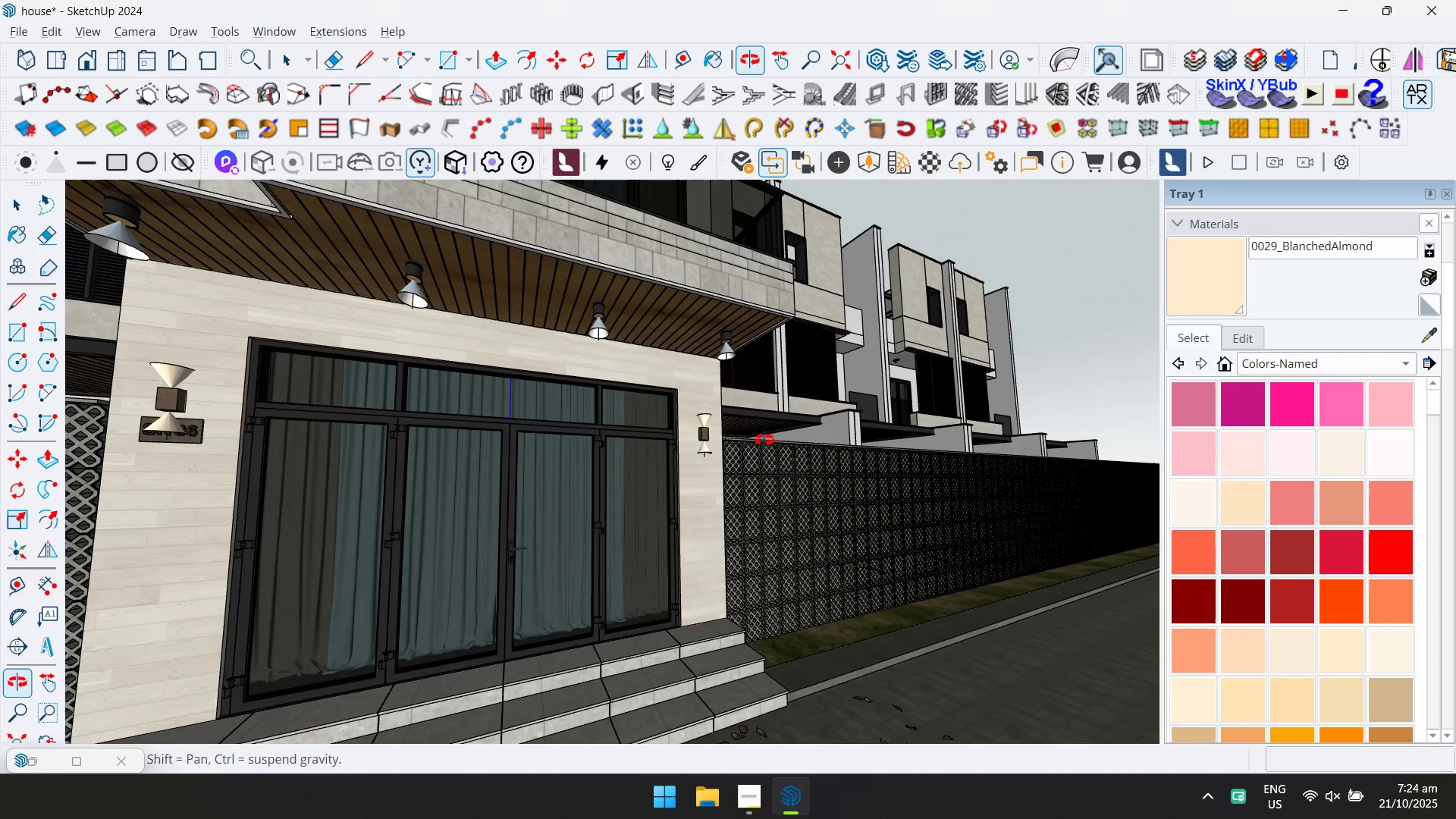 
scroll: coordinate [738, 464], scroll_direction: down, amount: 5.0
 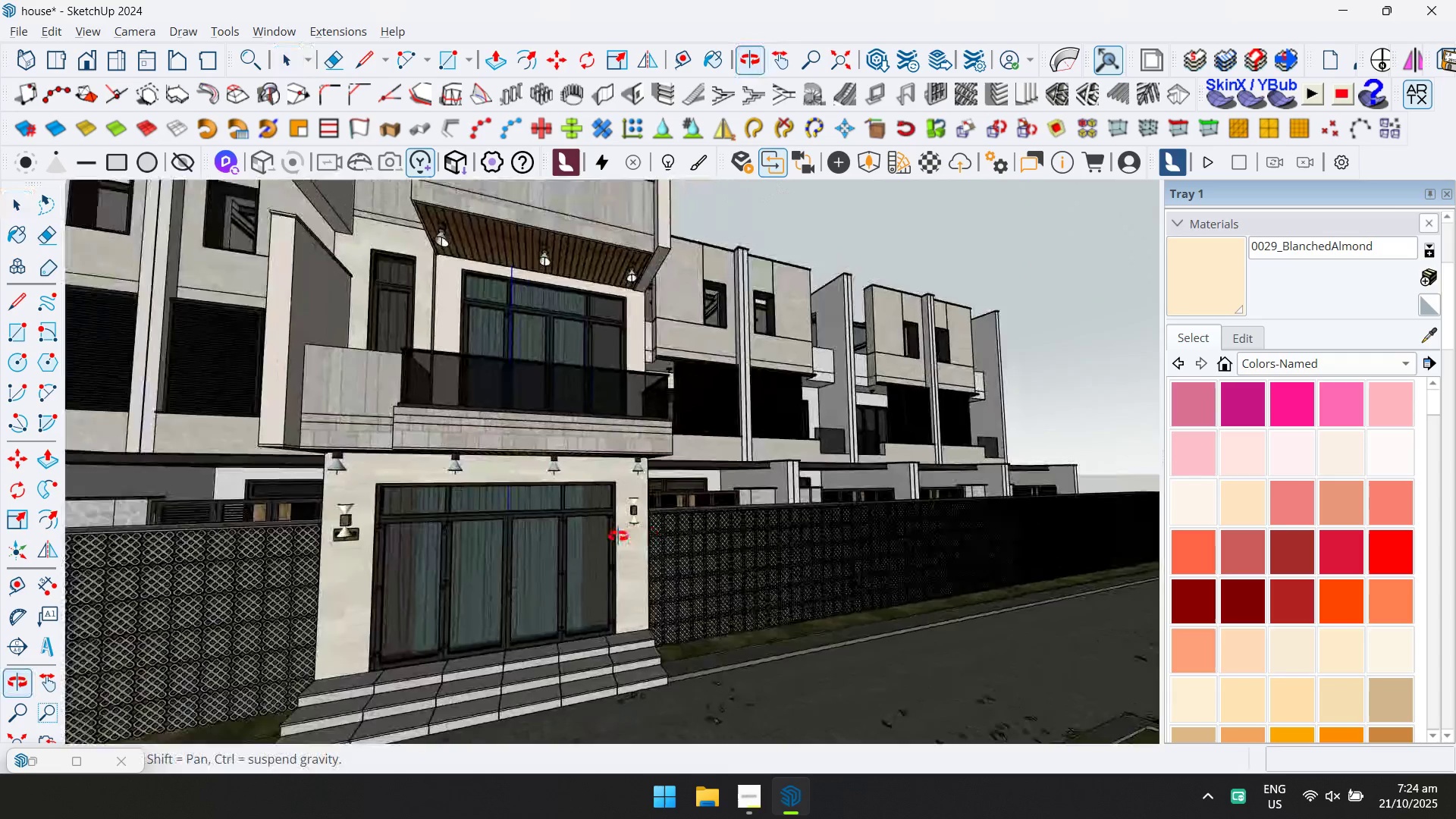 
hold_key(key=ShiftLeft, duration=0.33)
 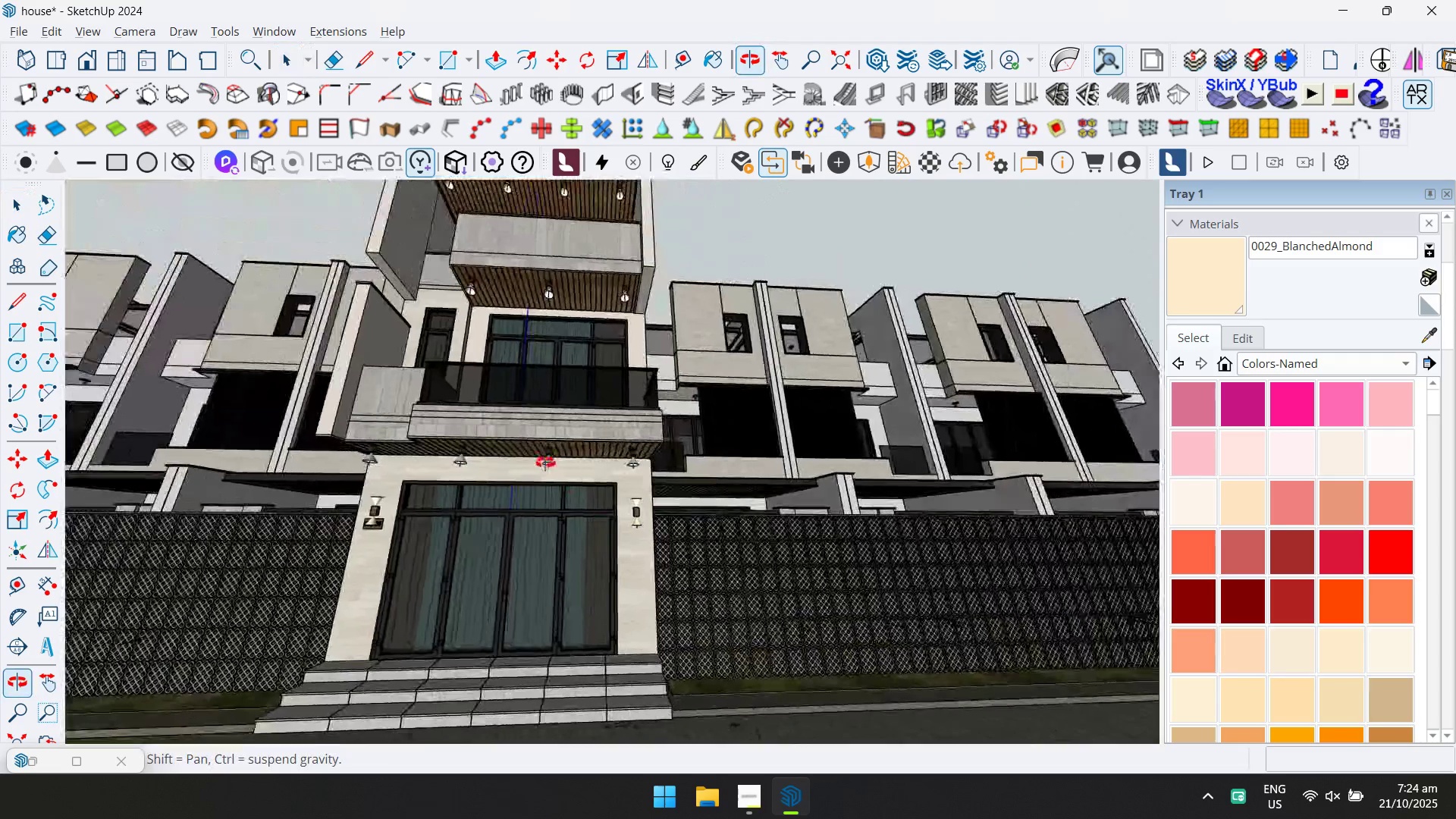 
scroll: coordinate [682, 469], scroll_direction: up, amount: 11.0
 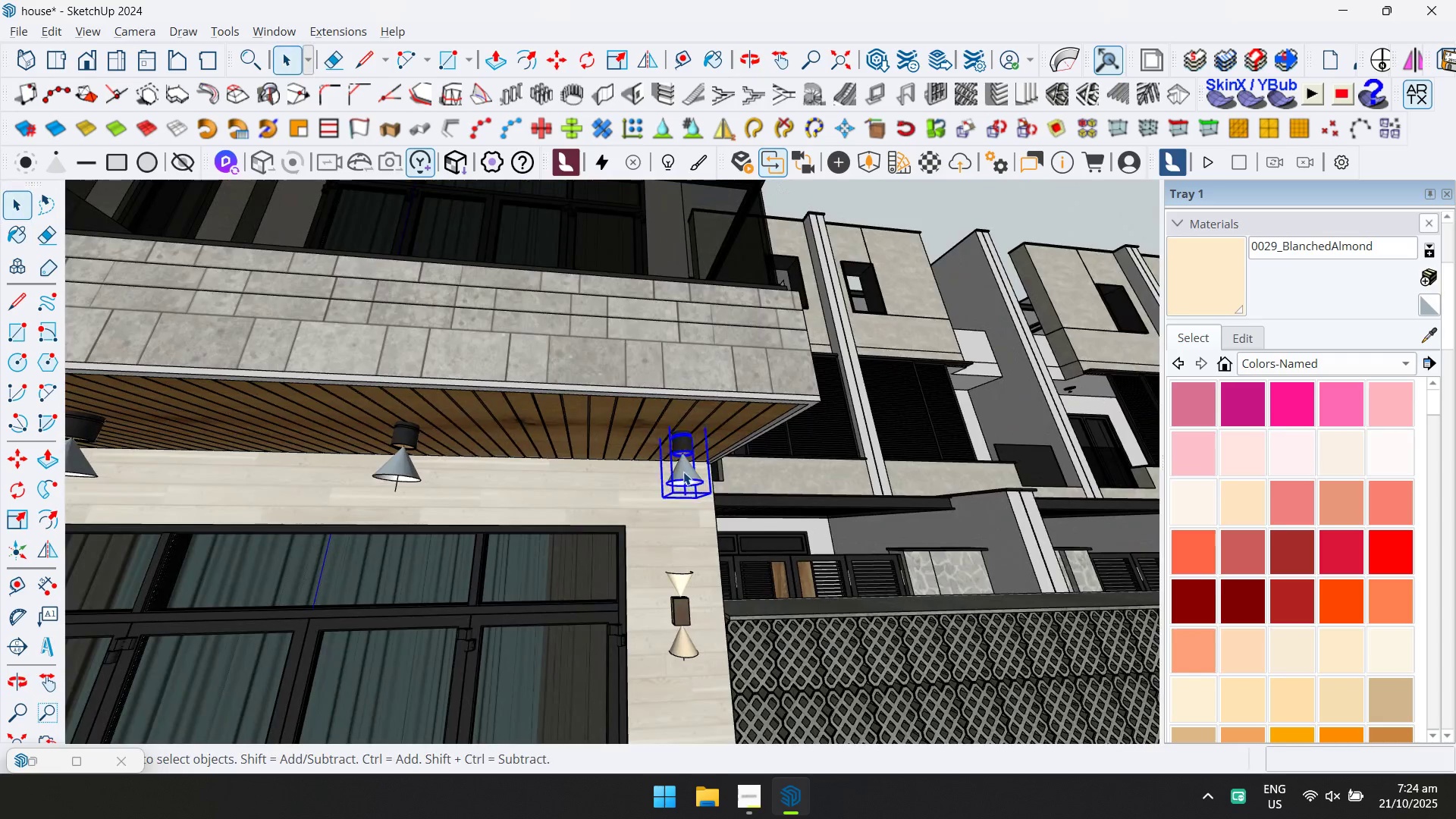 
double_click([683, 472])
 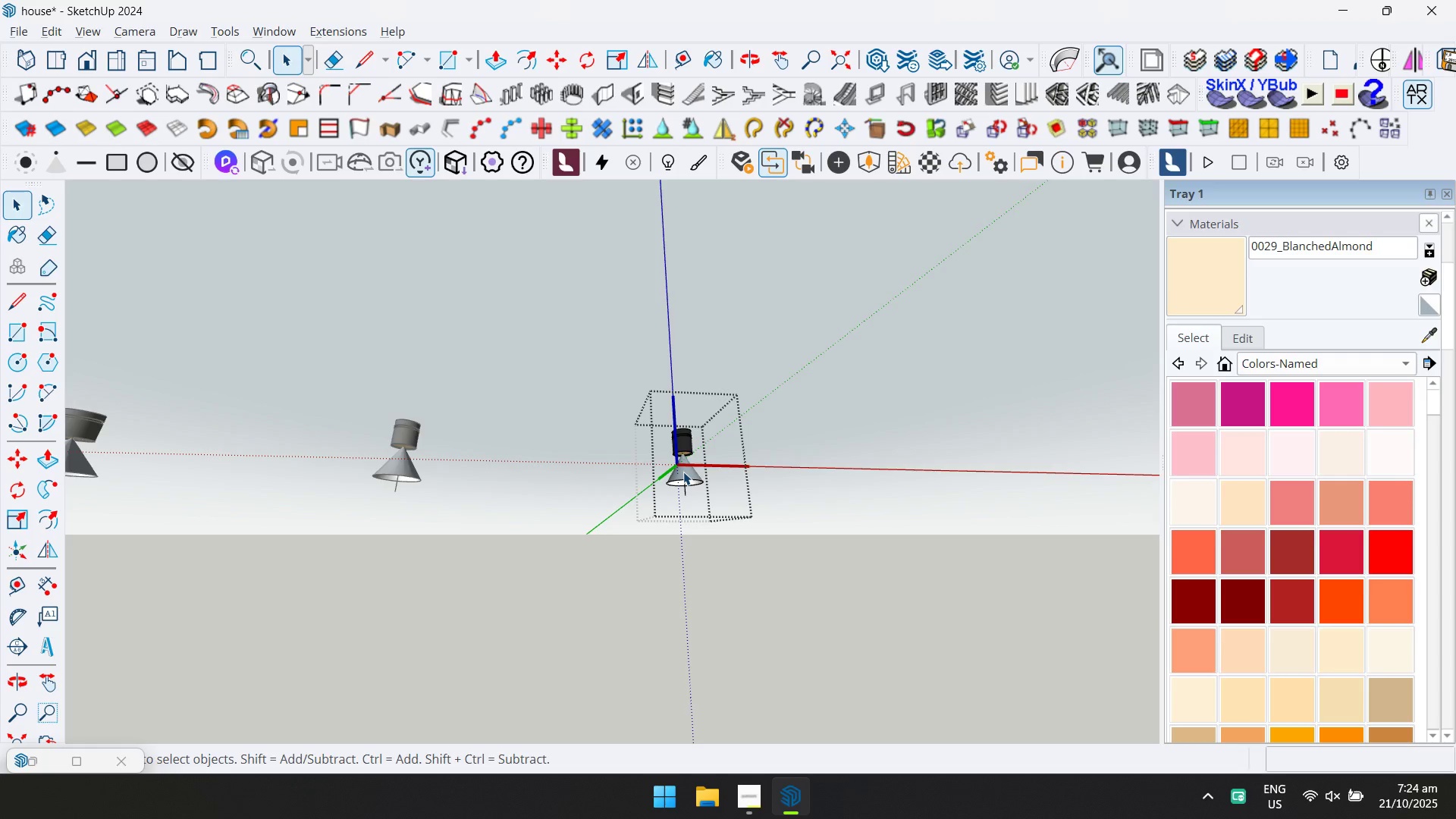 
triple_click([683, 472])
 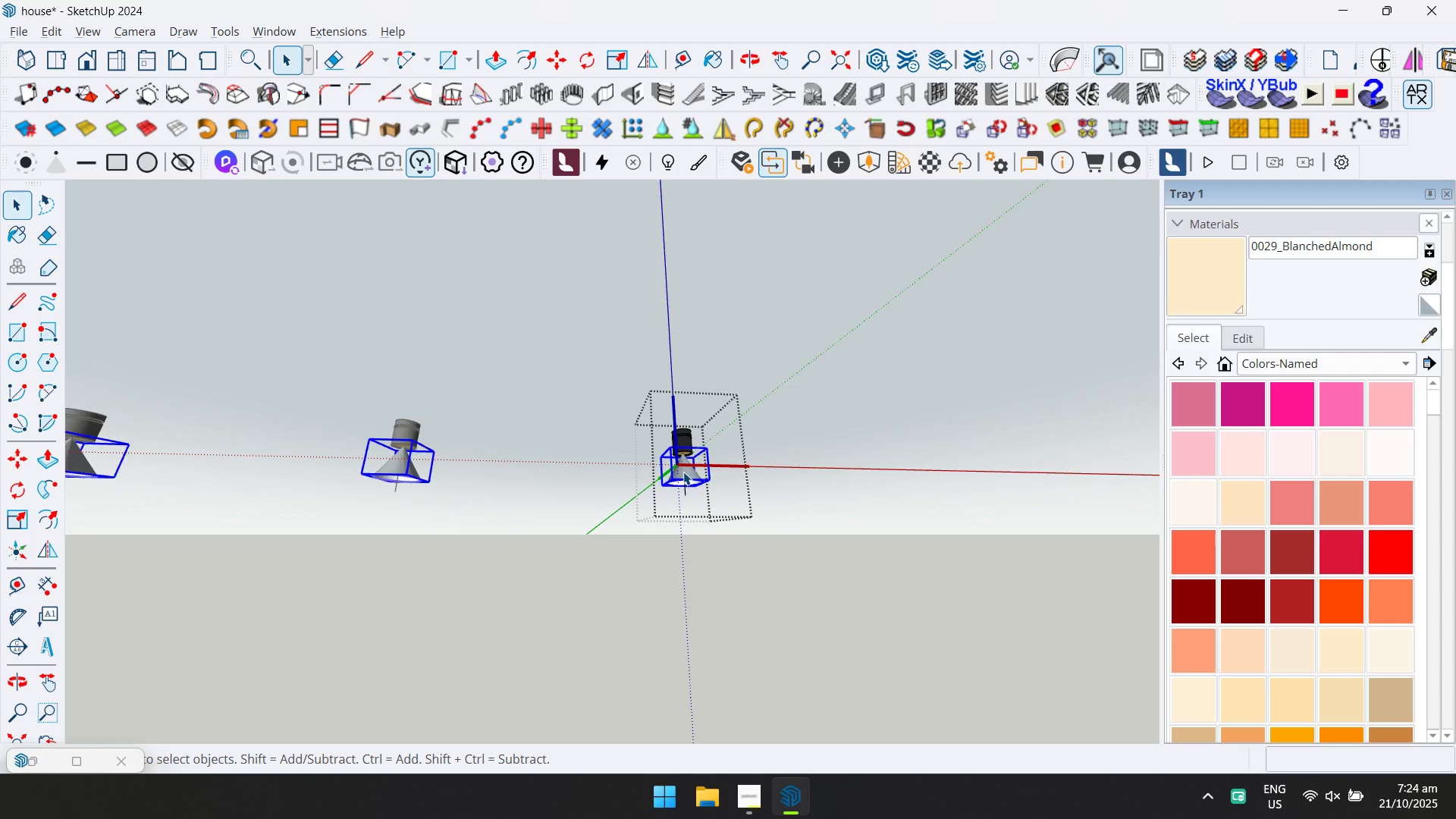 
scroll: coordinate [683, 472], scroll_direction: up, amount: 5.0
 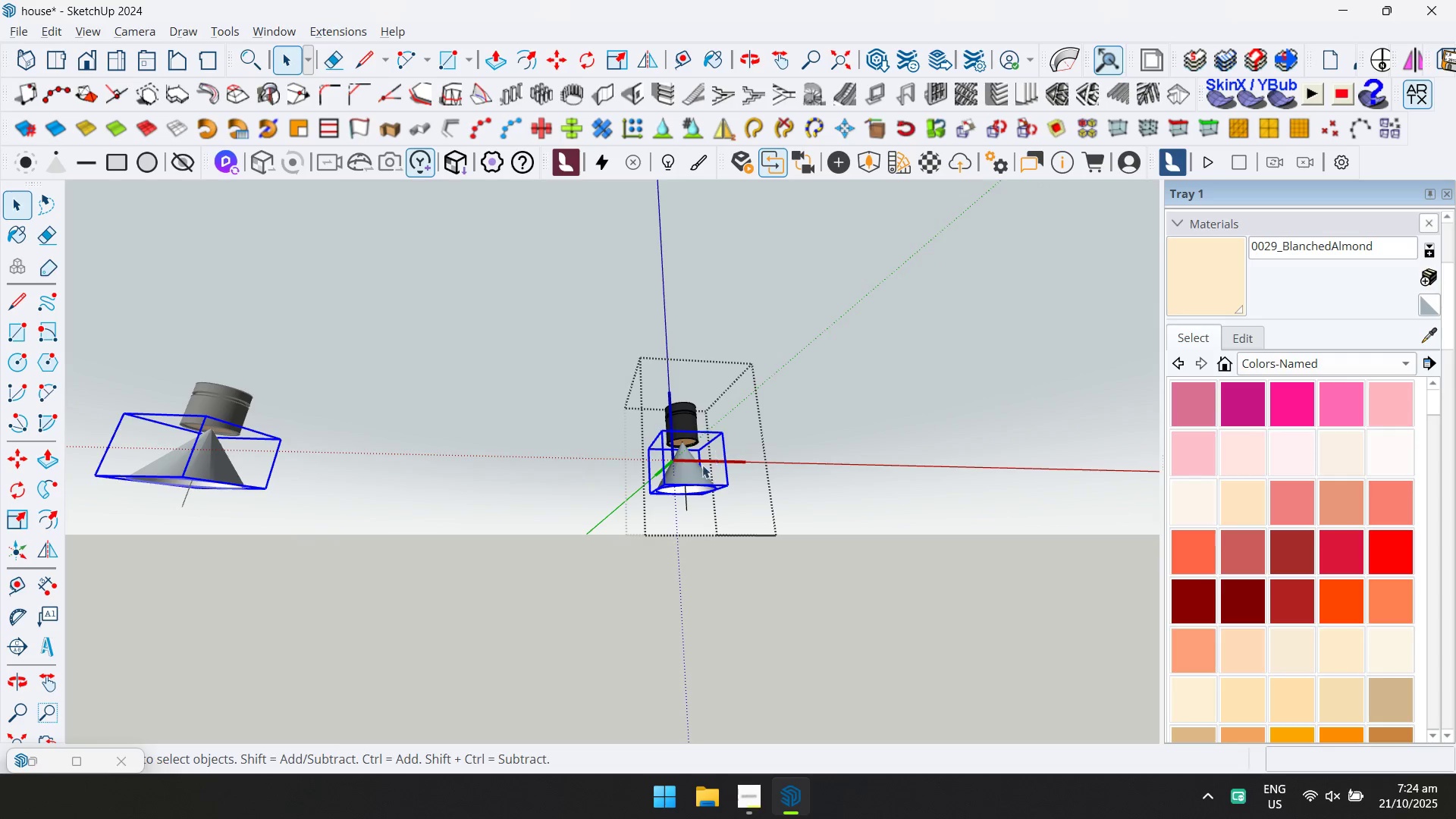 
left_click_drag(start_coordinate=[1220, 264], to_coordinate=[1216, 265])
 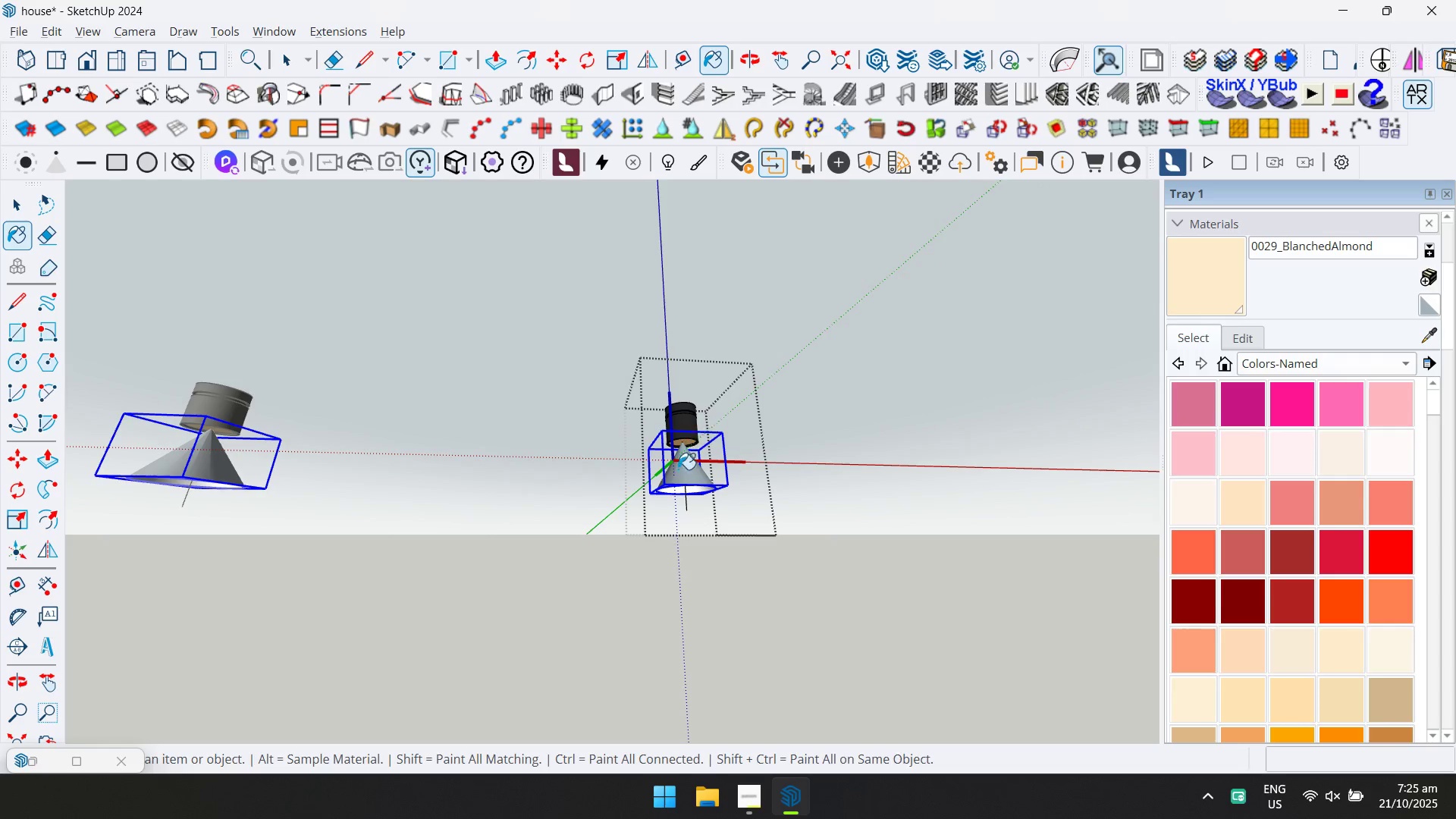 
left_click([673, 480])
 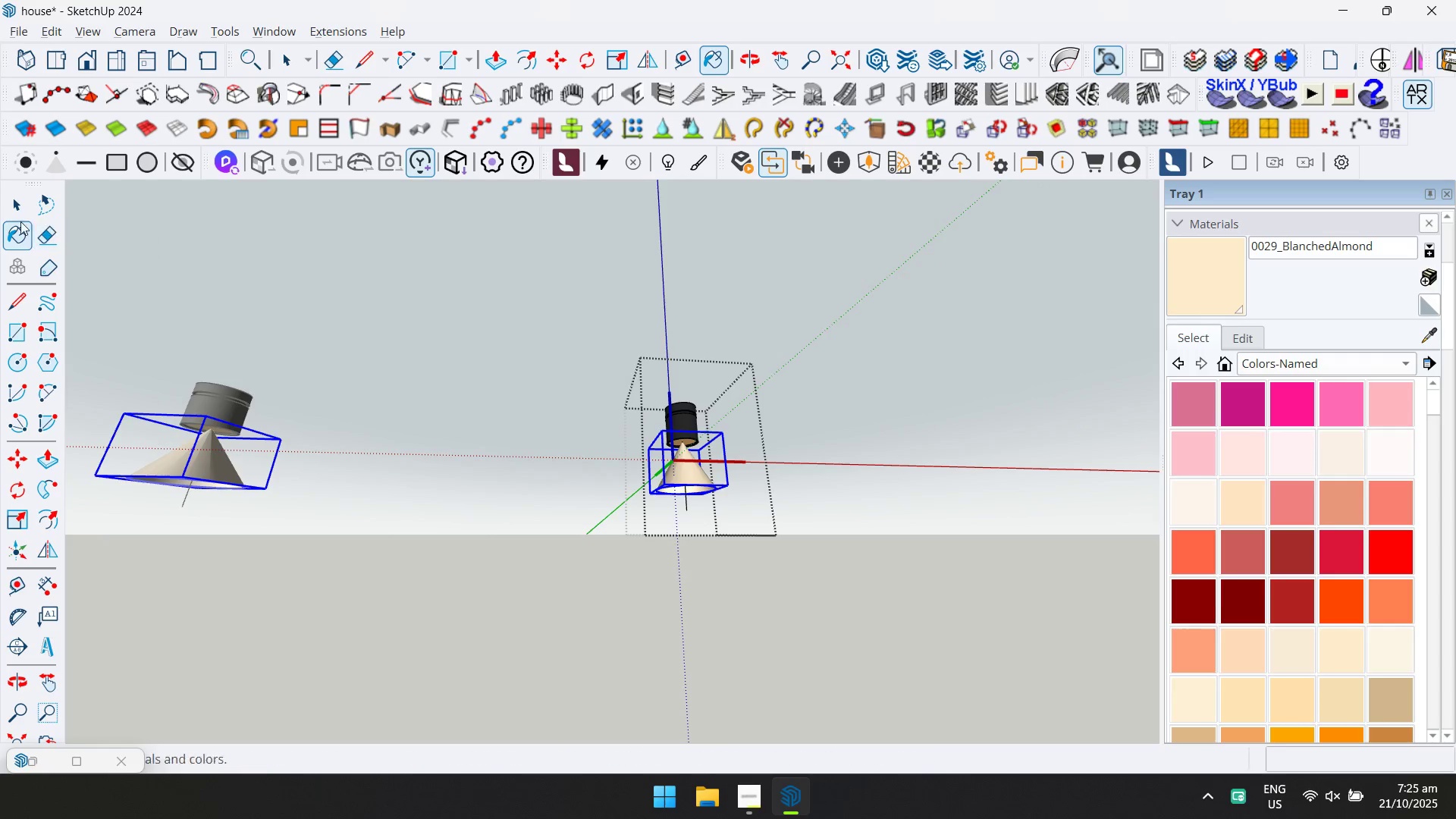 
left_click([20, 212])
 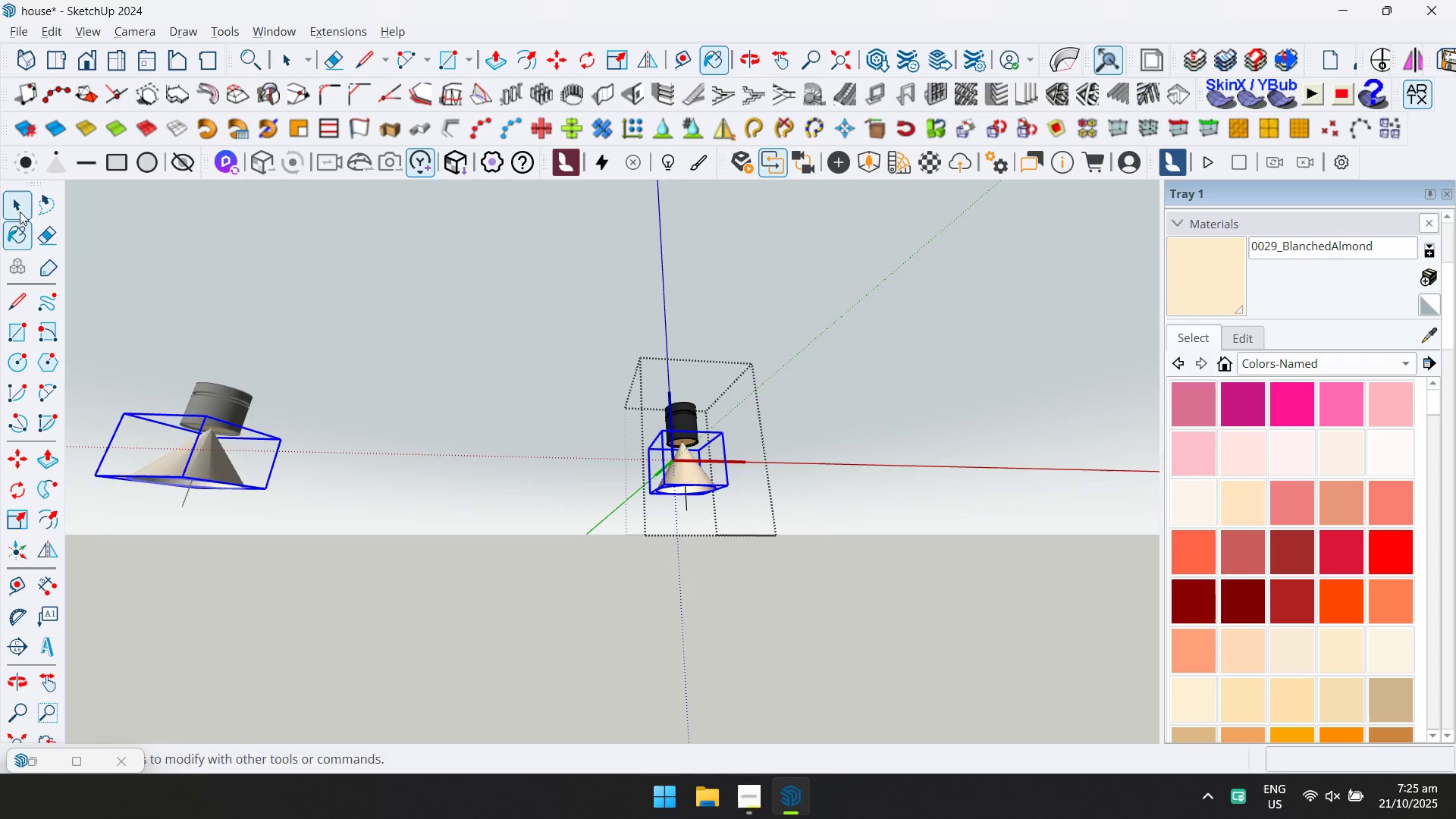 
key(Escape)
 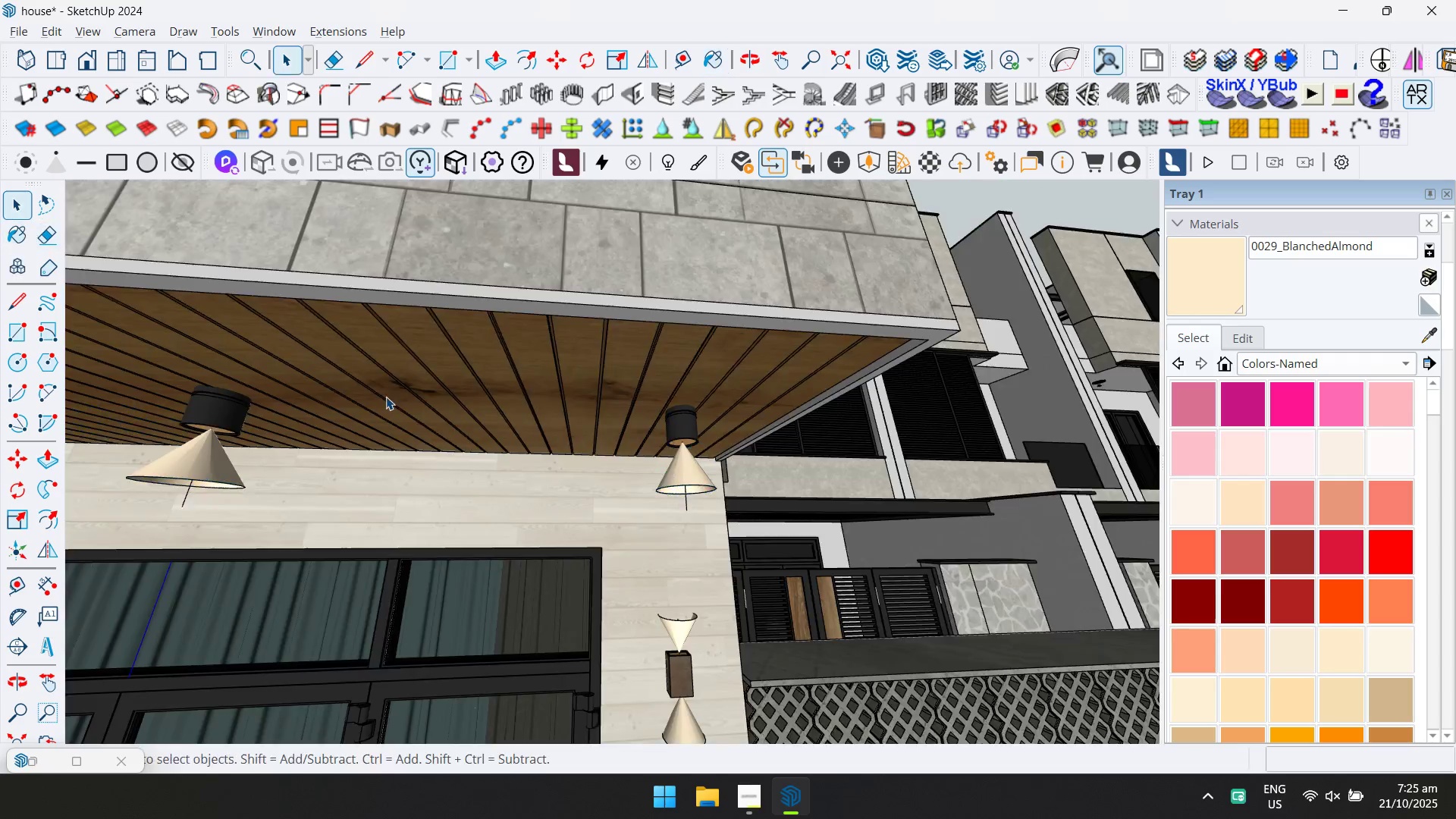 
scroll: coordinate [499, 406], scroll_direction: down, amount: 20.0
 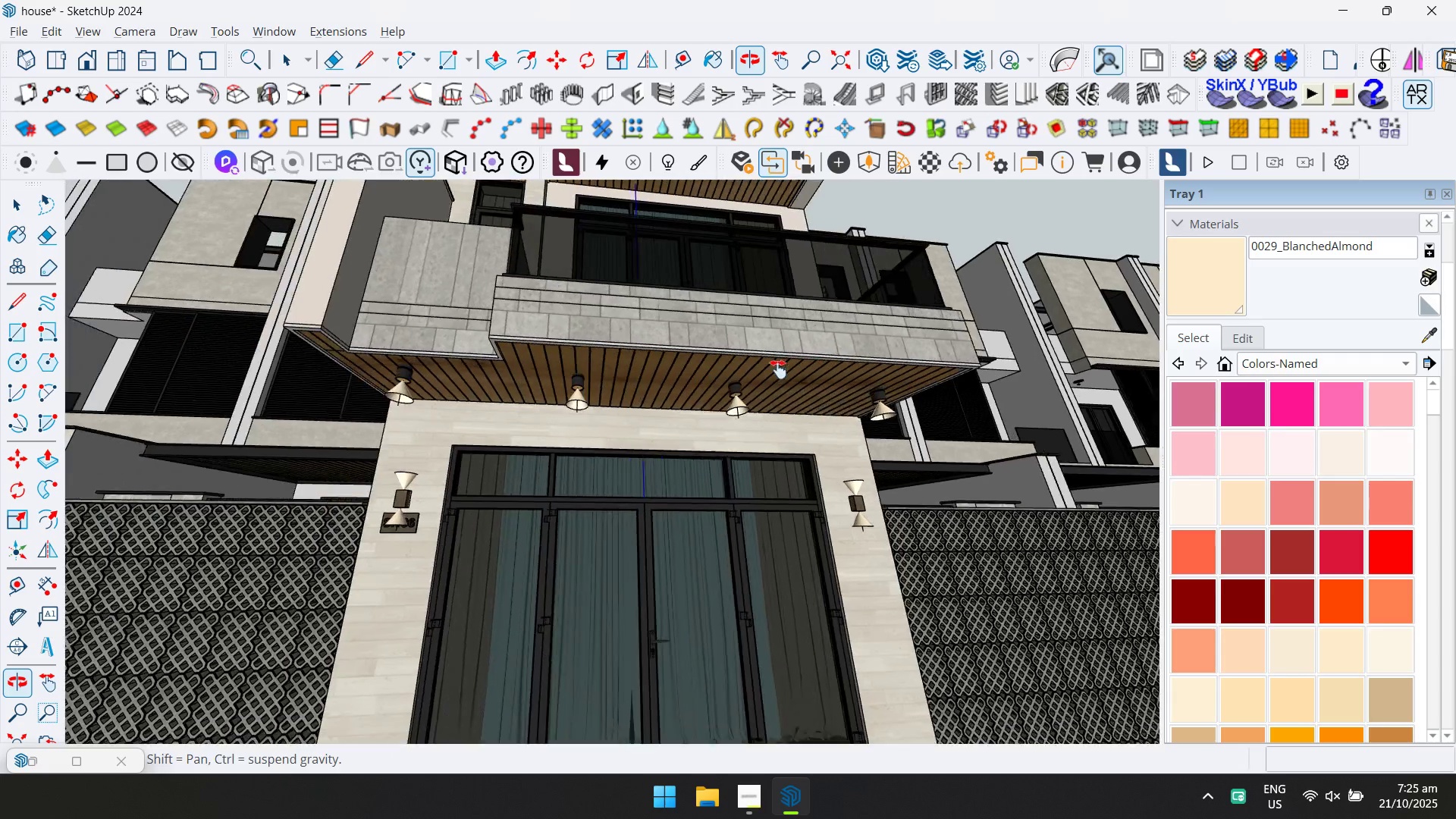 
key(Escape)
 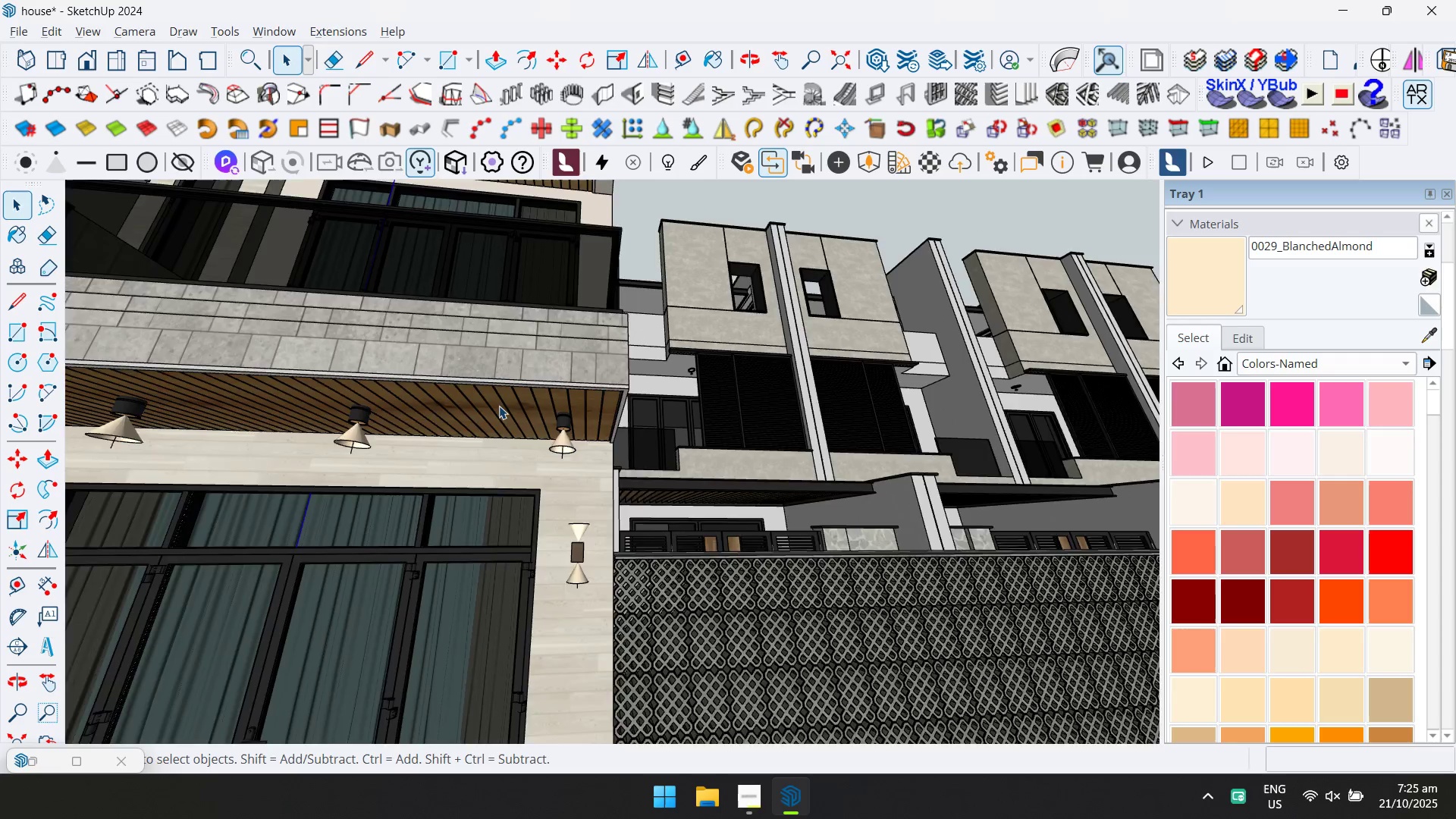 
hold_key(key=ShiftLeft, duration=0.45)
 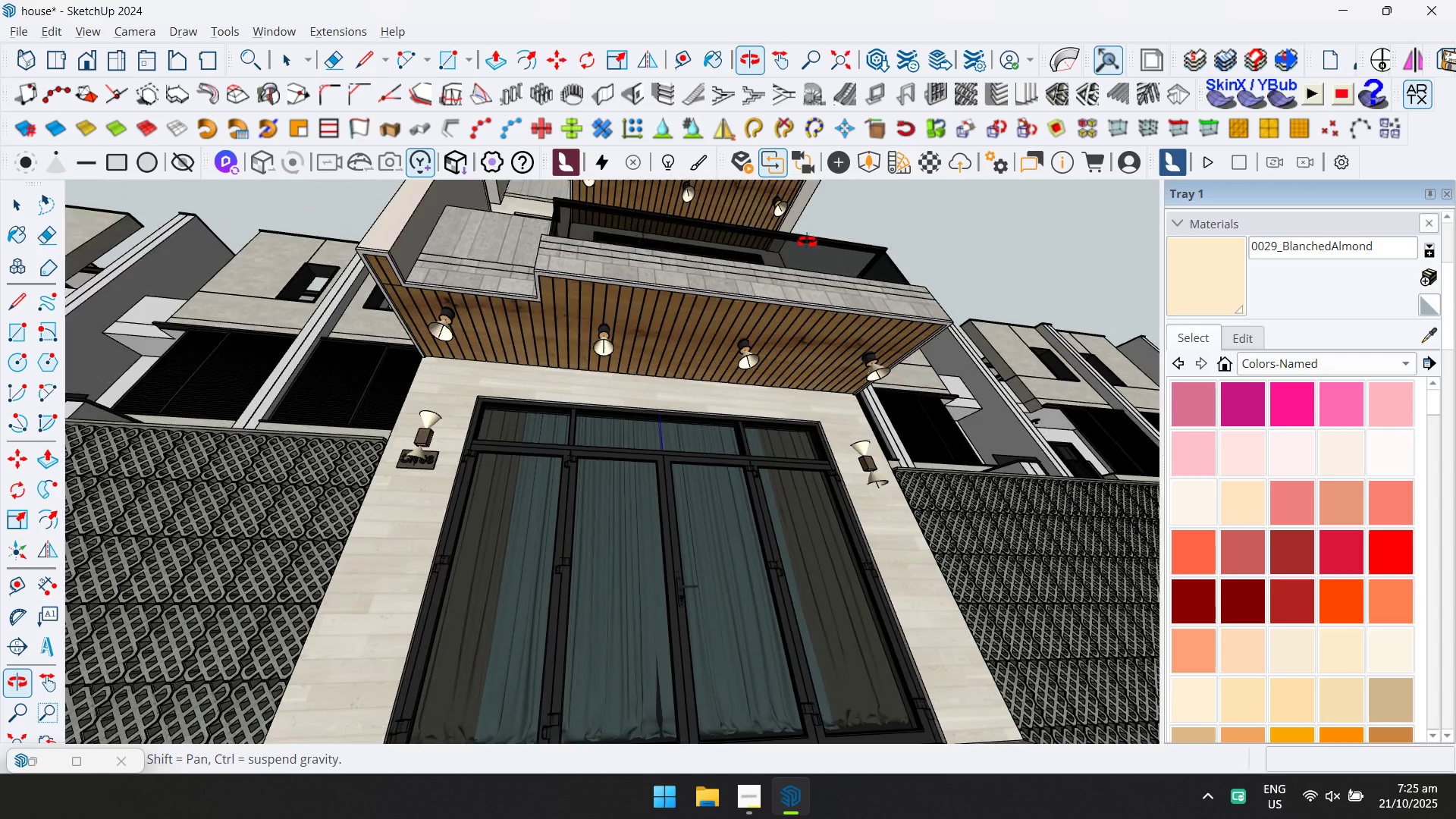 
hold_key(key=ShiftLeft, duration=0.94)
 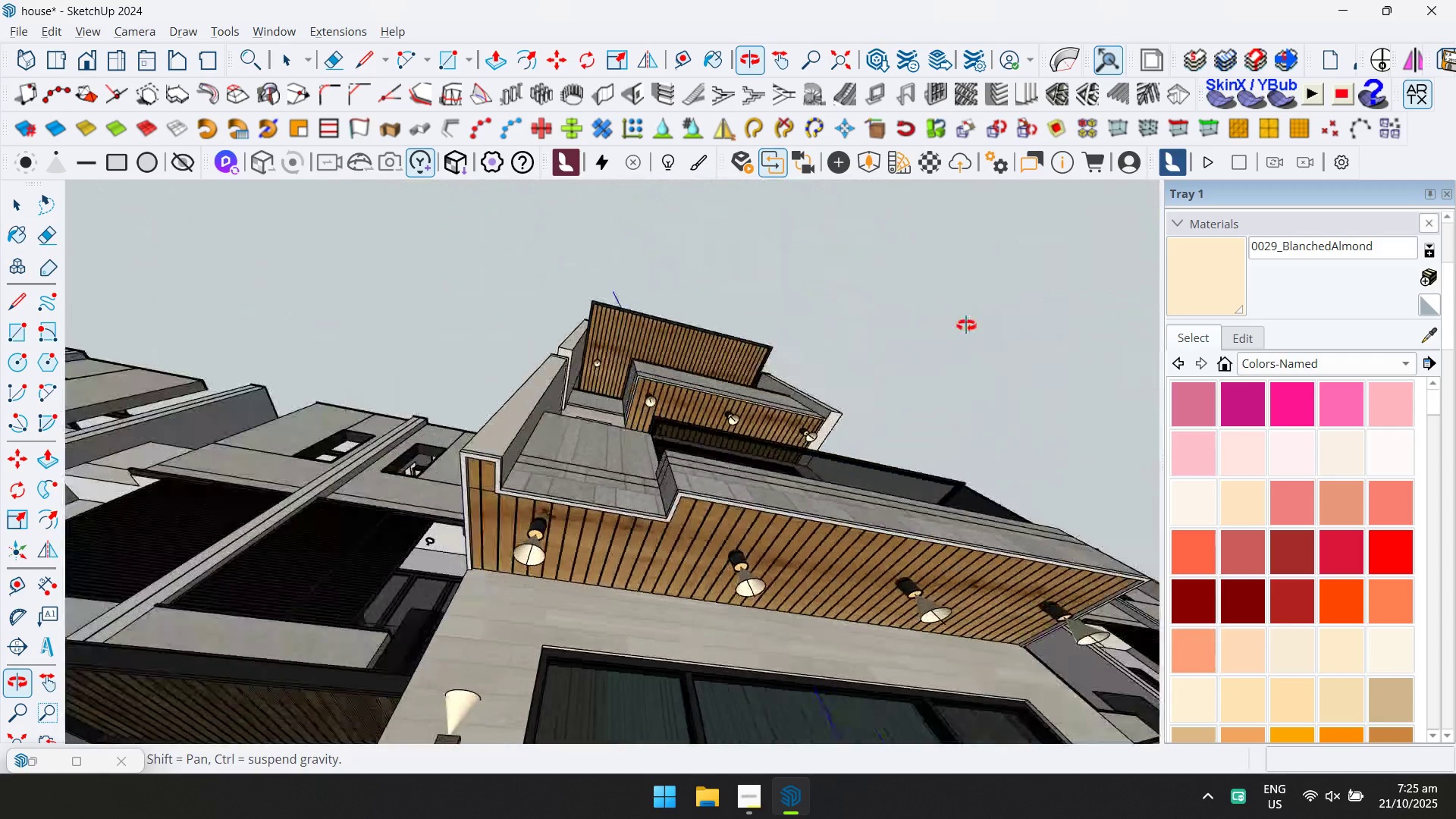 
scroll: coordinate [771, 298], scroll_direction: down, amount: 5.0
 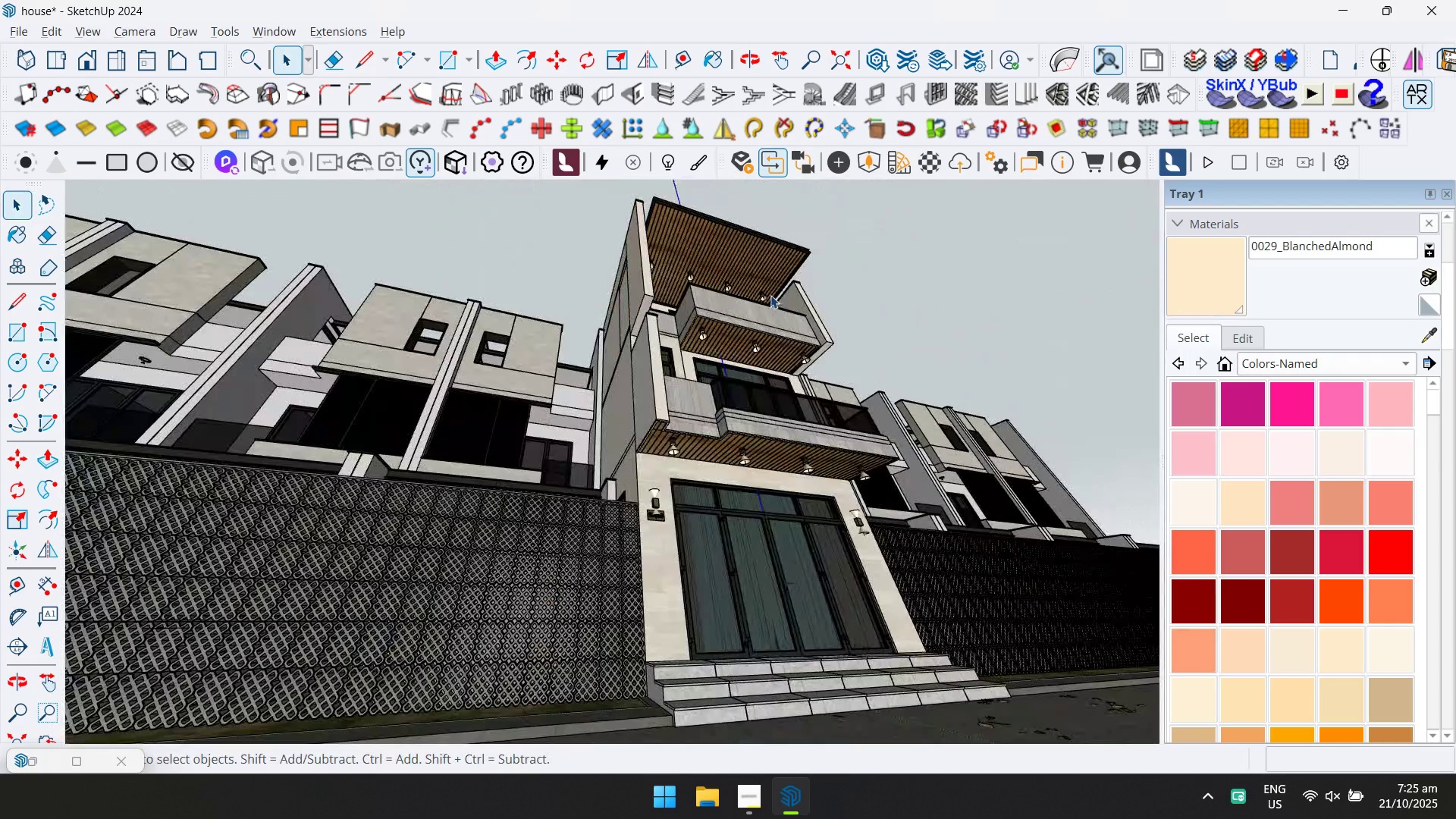 
key(Shift+ShiftLeft)
 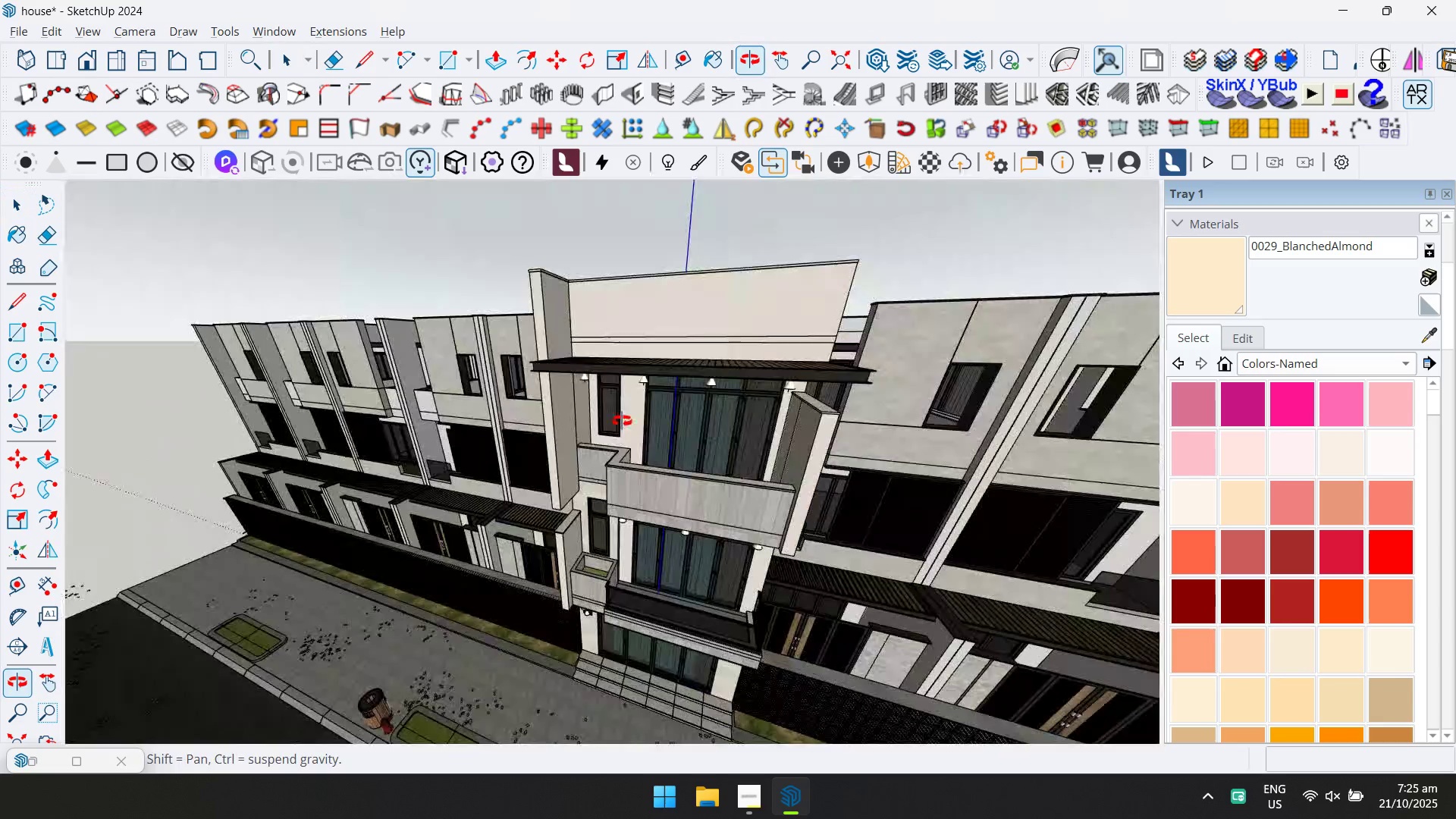 
hold_key(key=ShiftLeft, duration=0.35)
 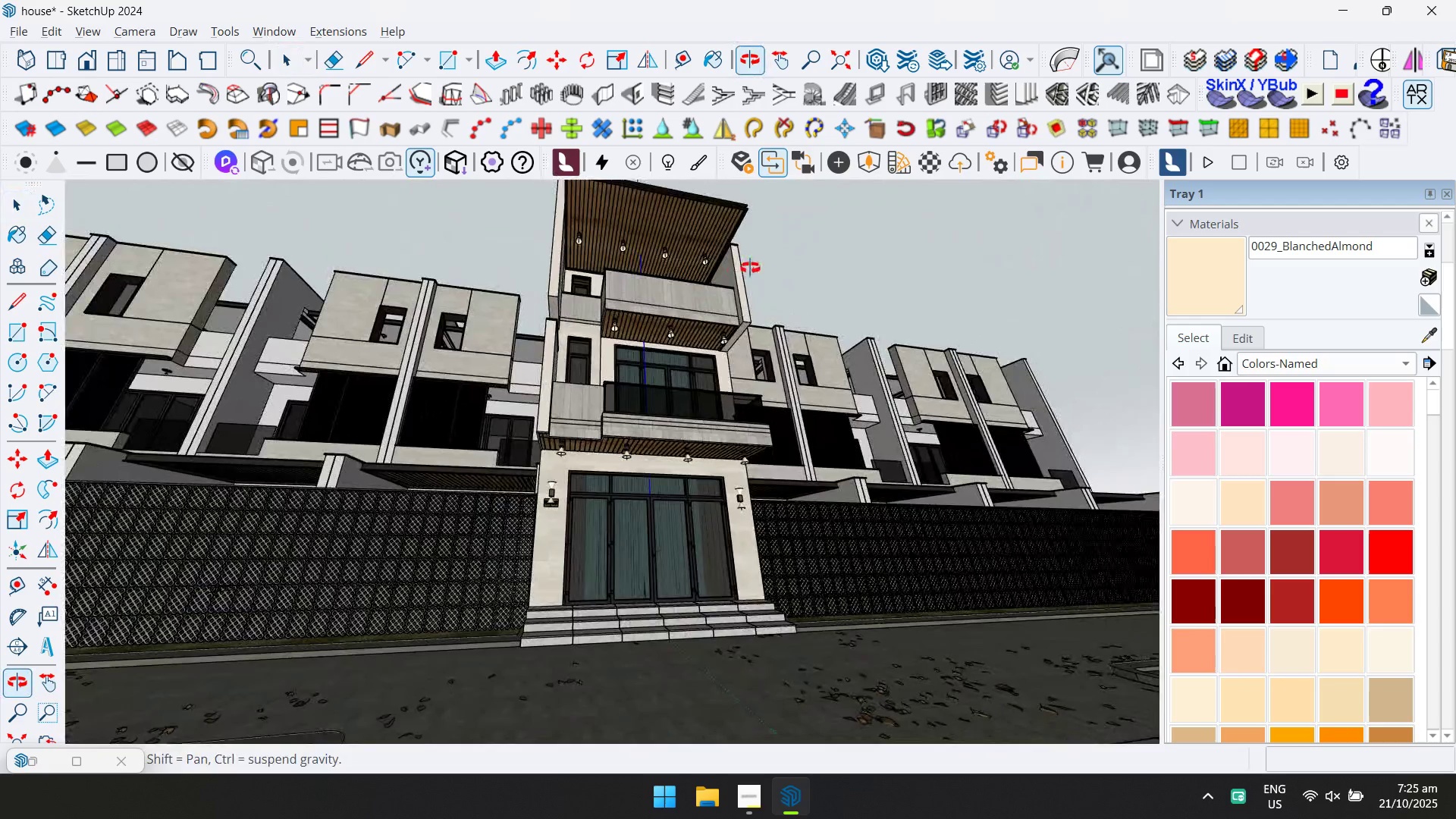 
scroll: coordinate [640, 621], scroll_direction: down, amount: 6.0
 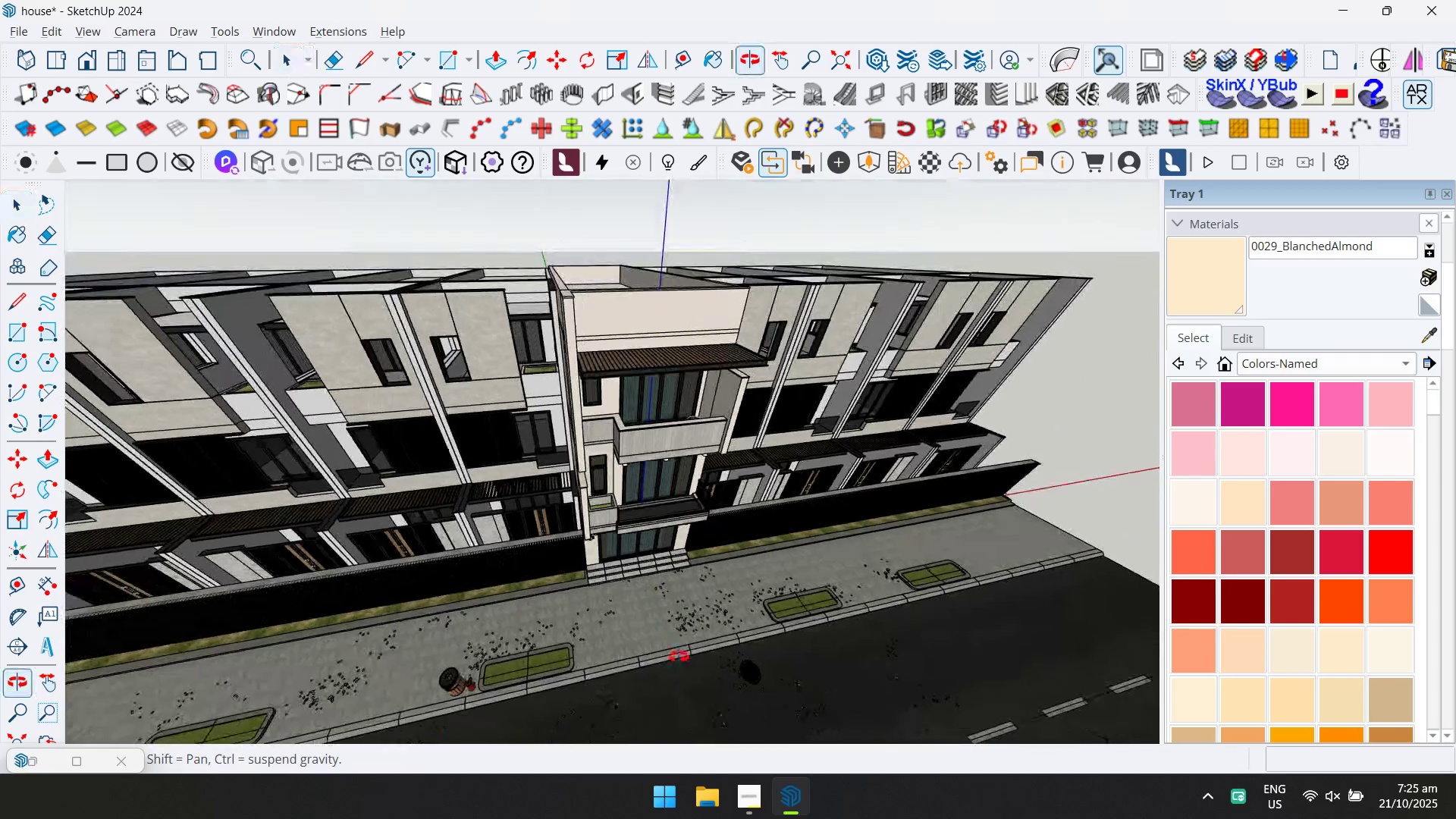 
scroll: coordinate [569, 642], scroll_direction: up, amount: 6.0
 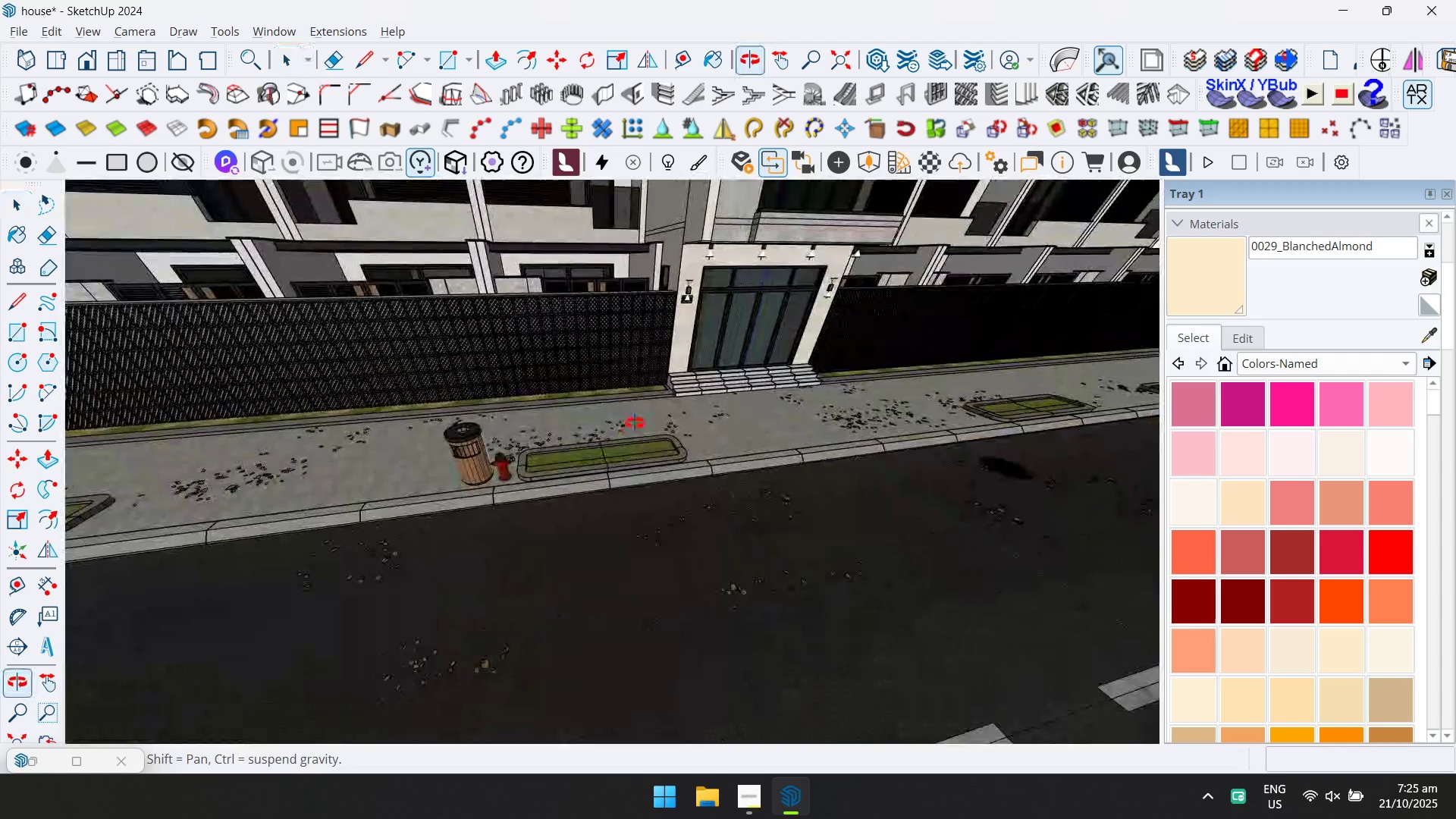 
hold_key(key=ShiftLeft, duration=0.4)
 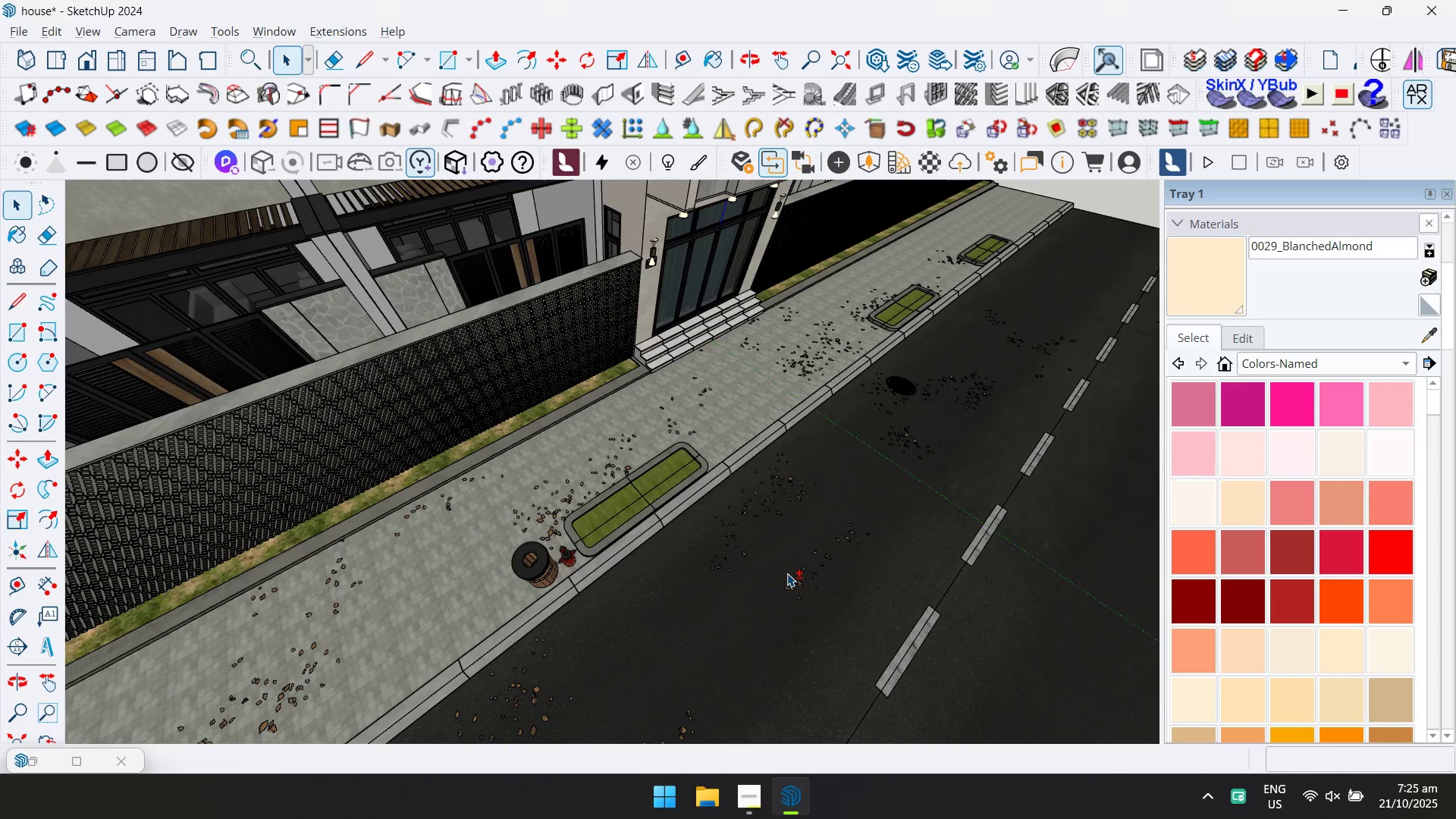 
wait(20.61)
 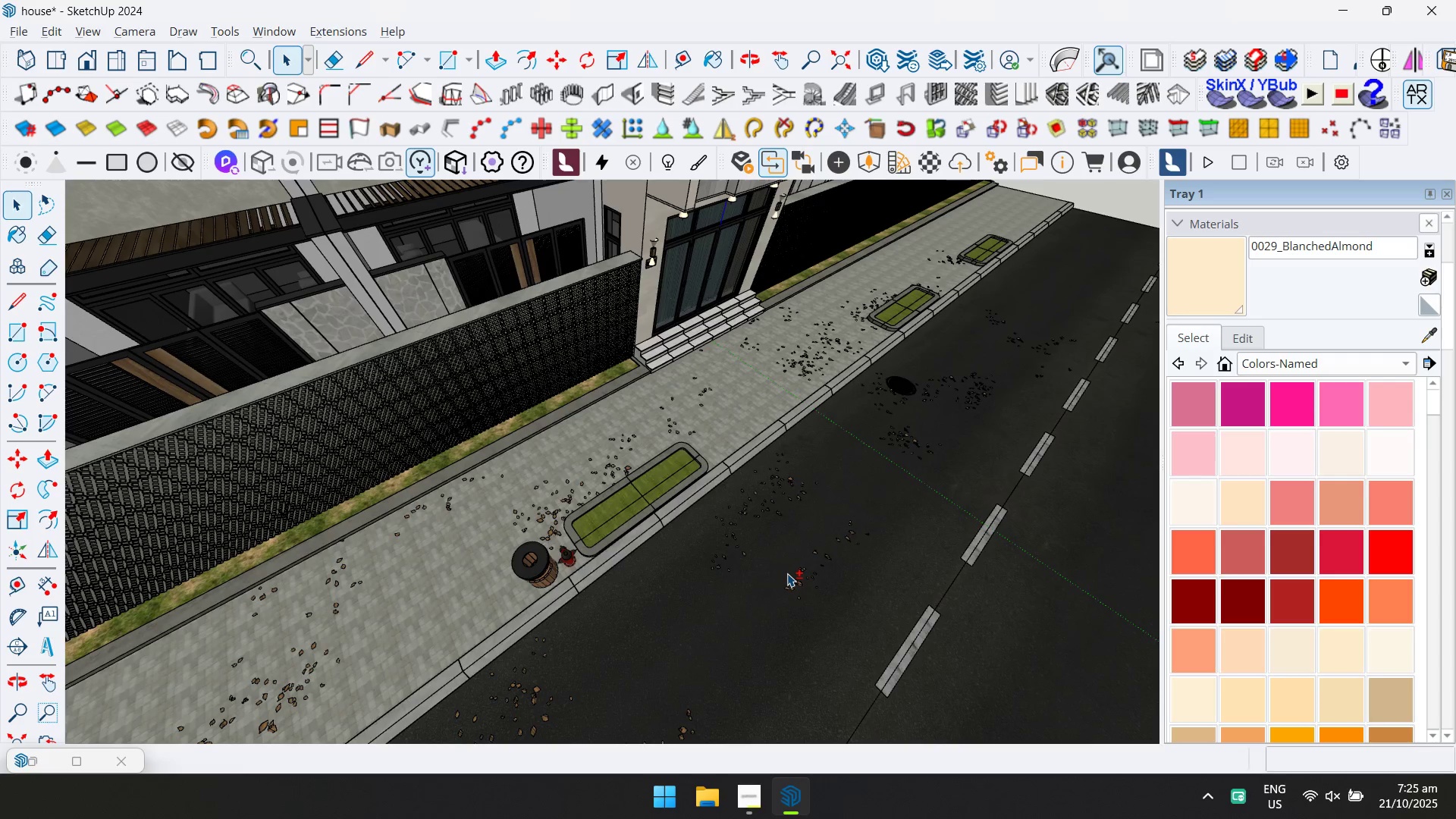 
left_click([21, 211])
 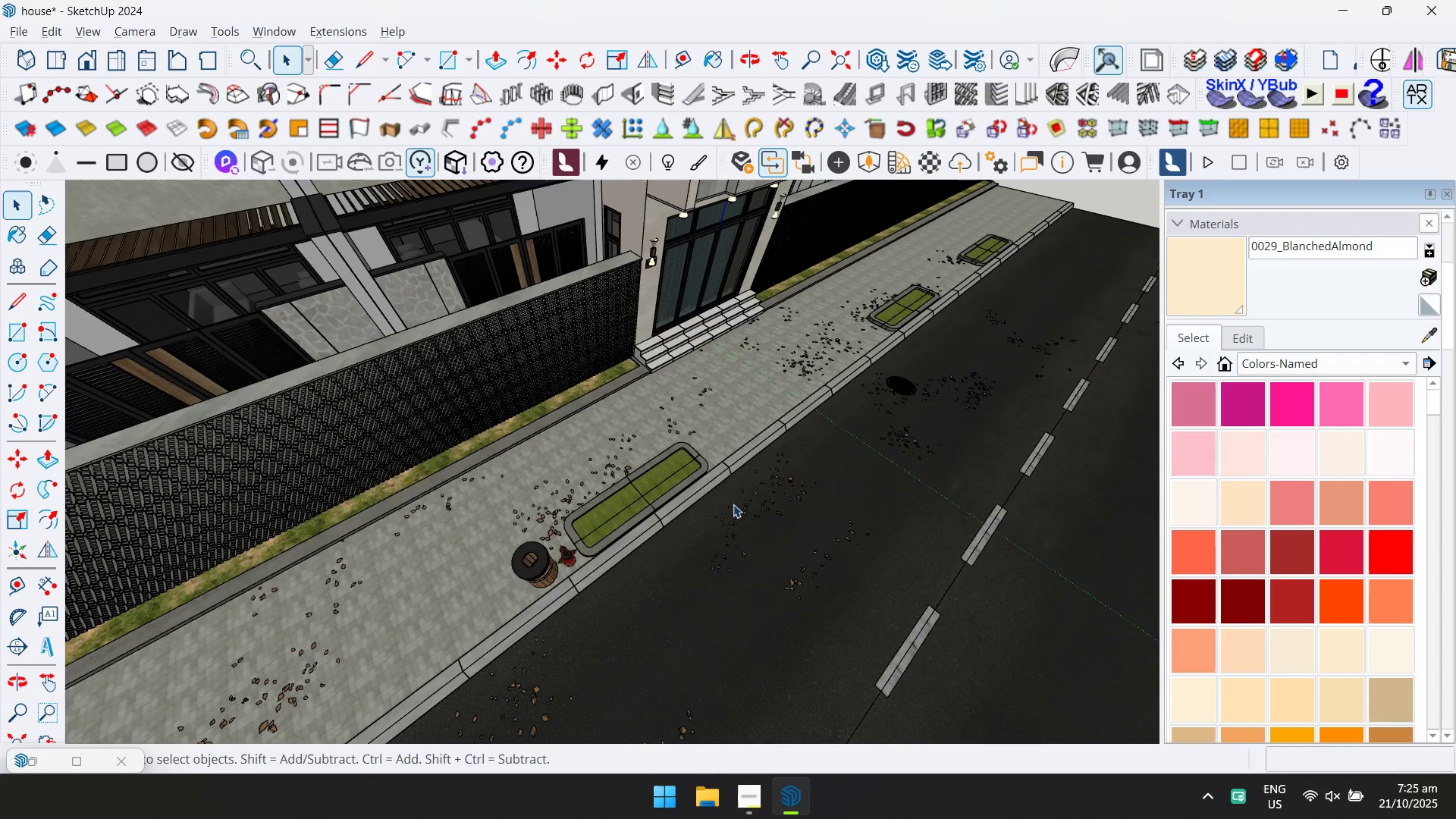 
scroll: coordinate [752, 482], scroll_direction: down, amount: 1.0
 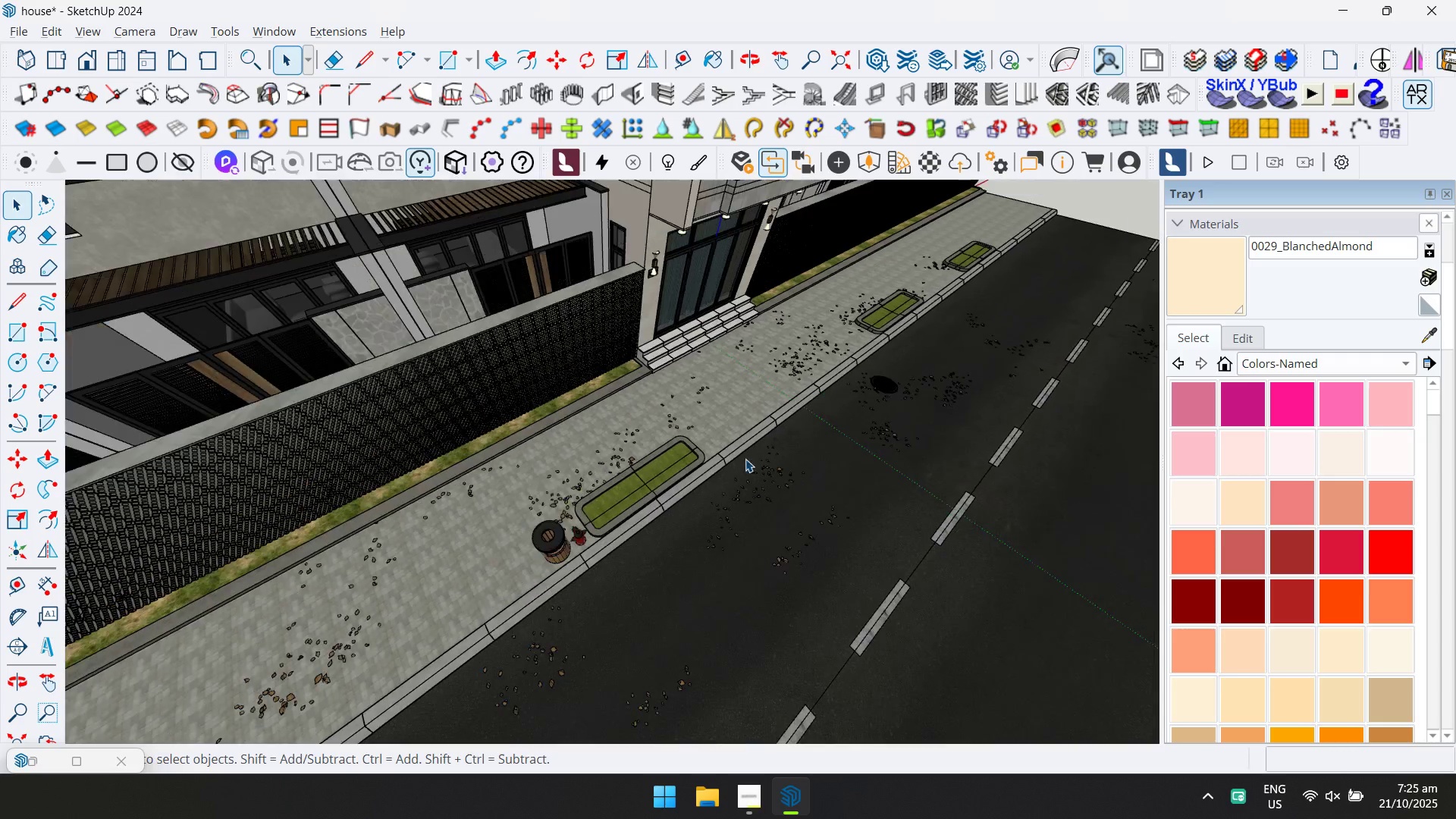 
key(Shift+ShiftLeft)
 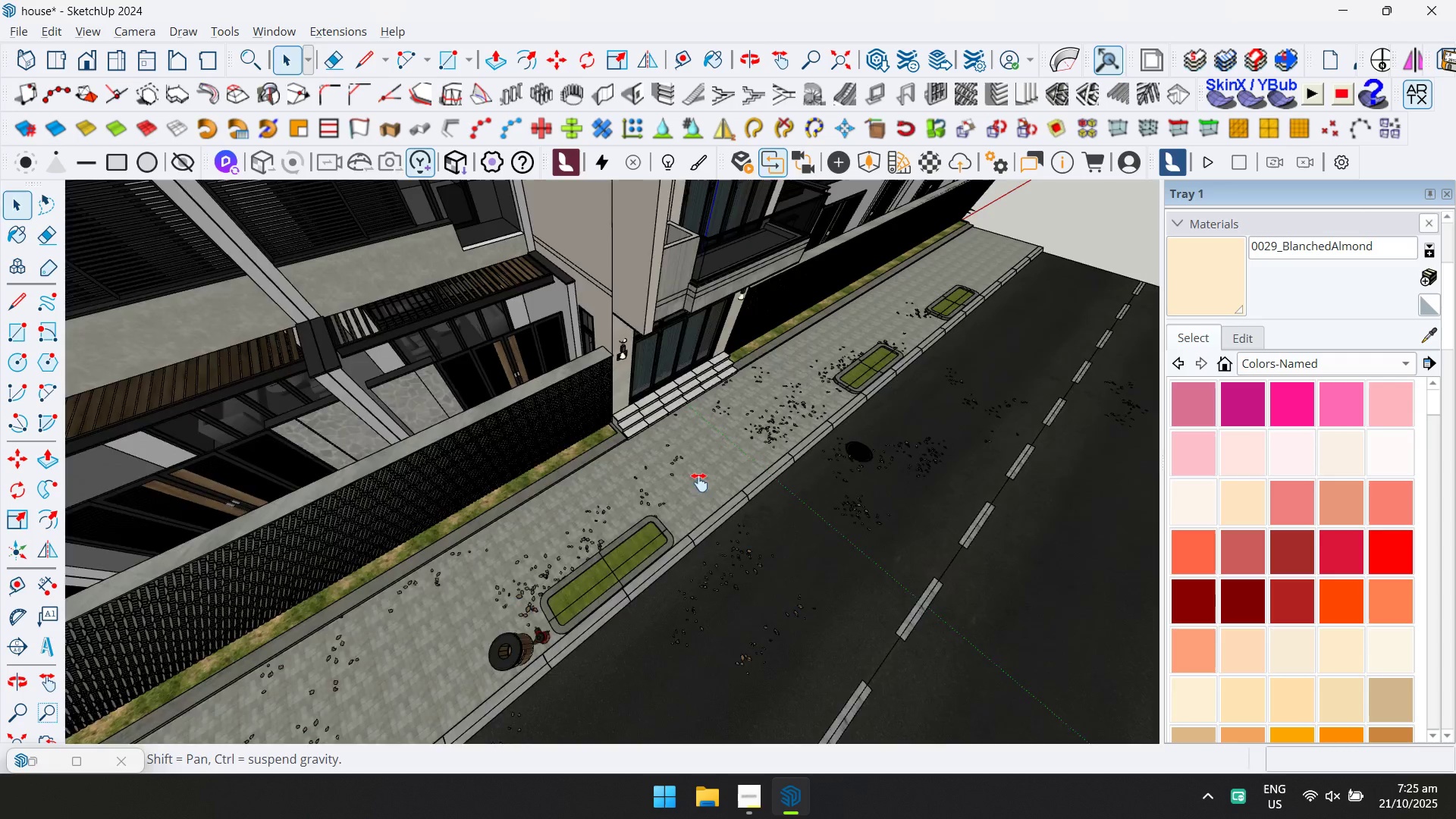 
scroll: coordinate [635, 451], scroll_direction: up, amount: 2.0
 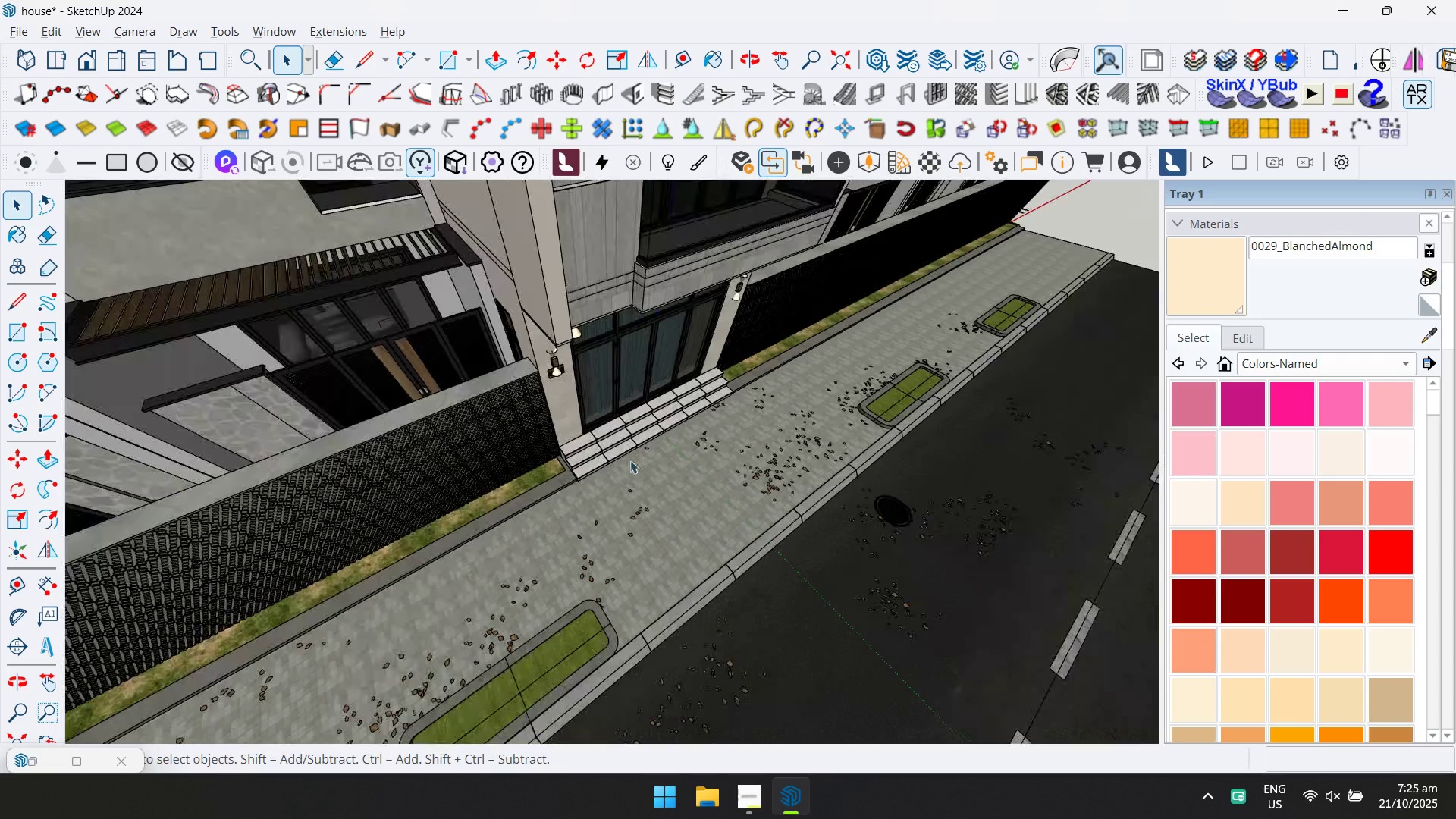 
key(Shift+ShiftLeft)
 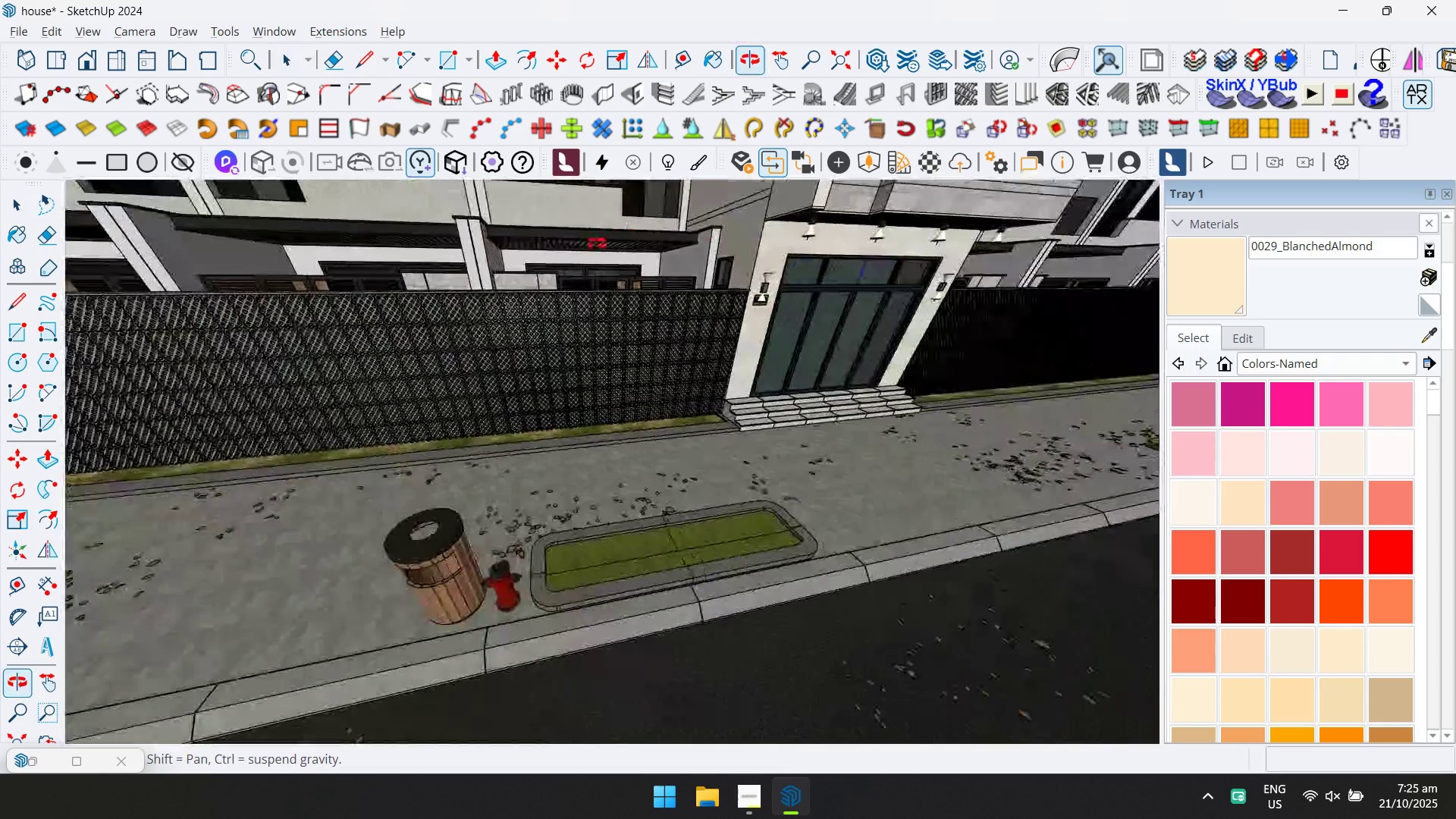 
hold_key(key=ShiftLeft, duration=0.43)
 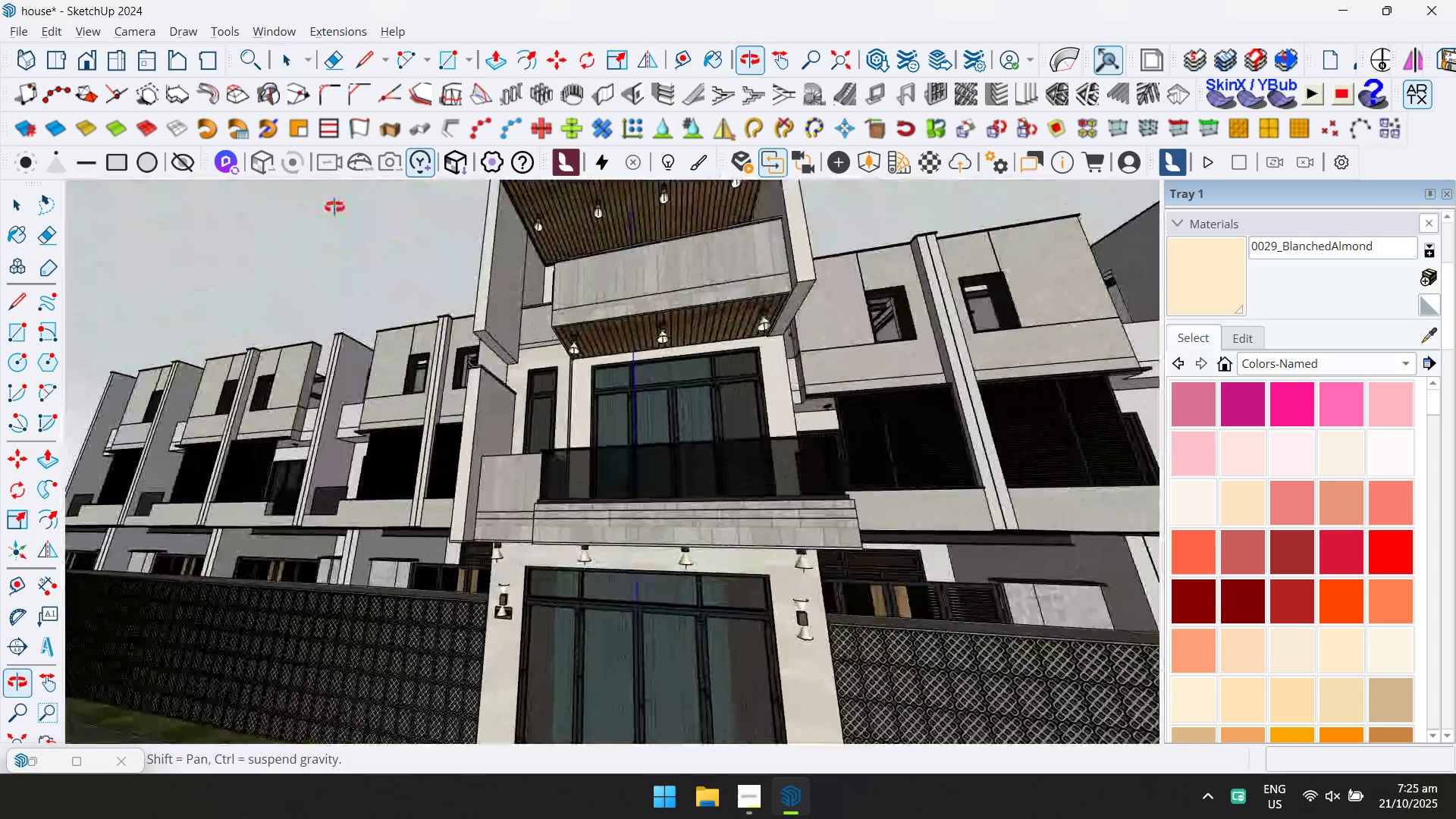 
hold_key(key=ShiftLeft, duration=0.62)
 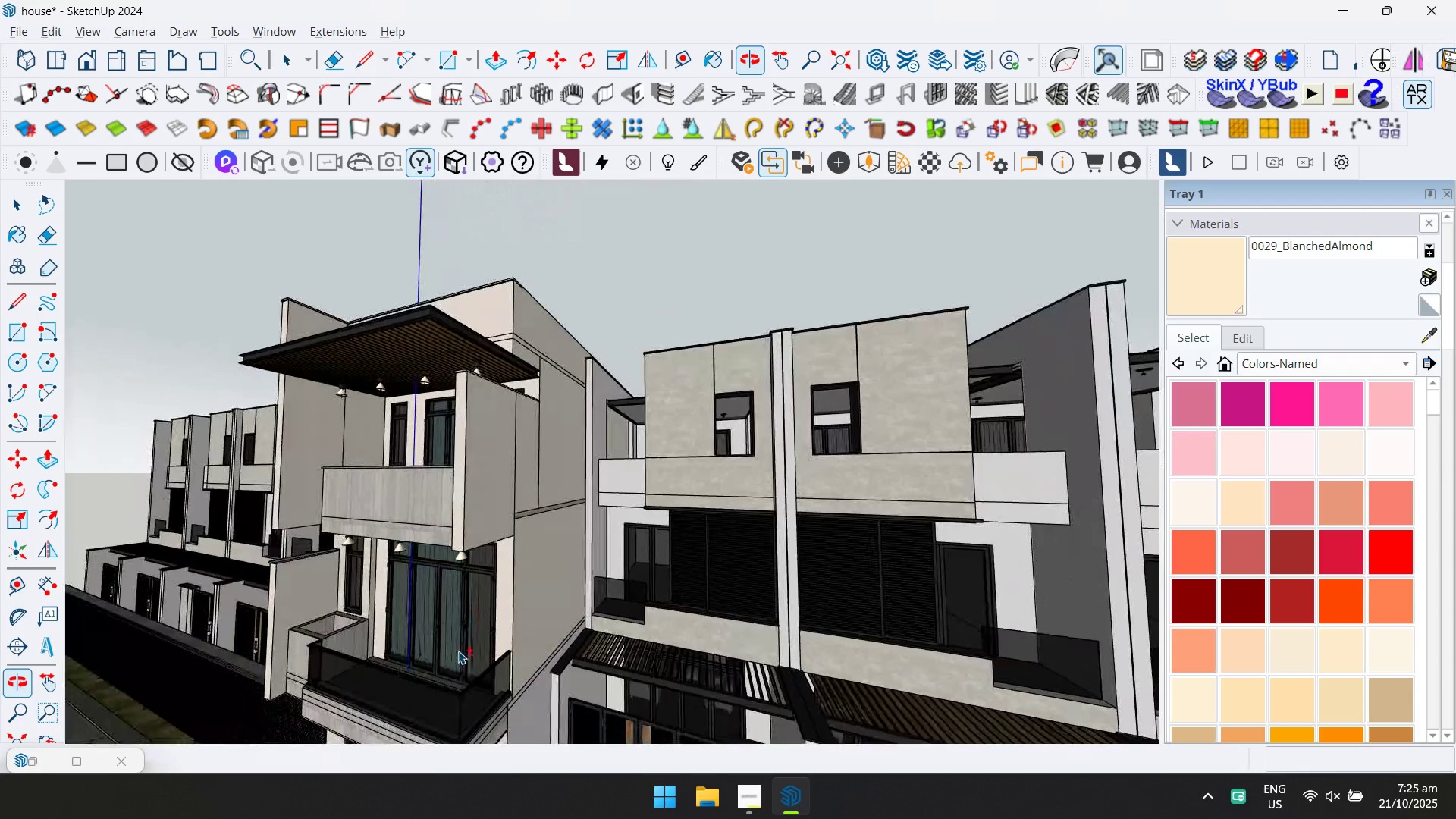 
hold_key(key=ShiftLeft, duration=0.34)